 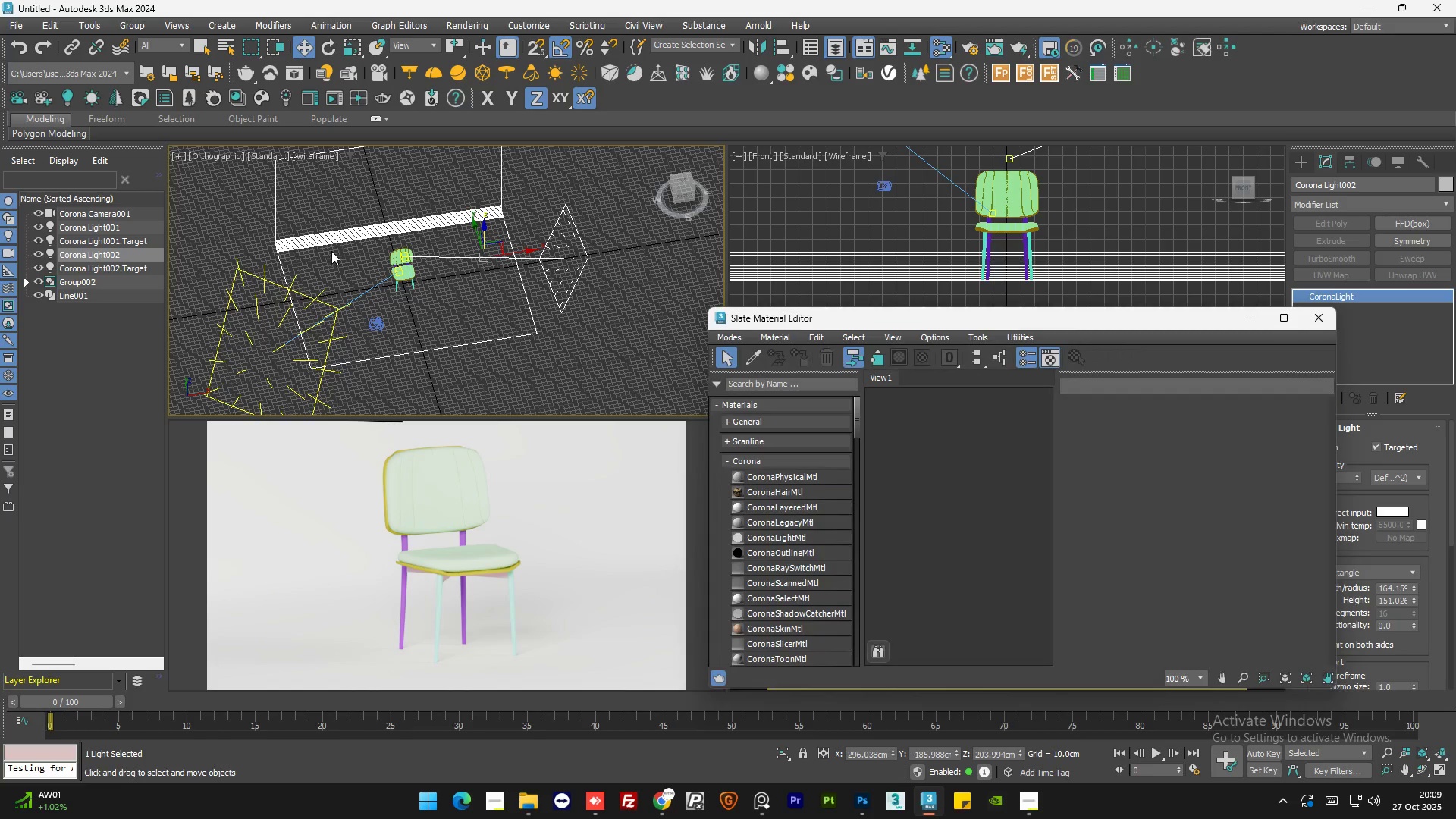 
scroll: coordinate [390, 265], scroll_direction: up, amount: 3.0
 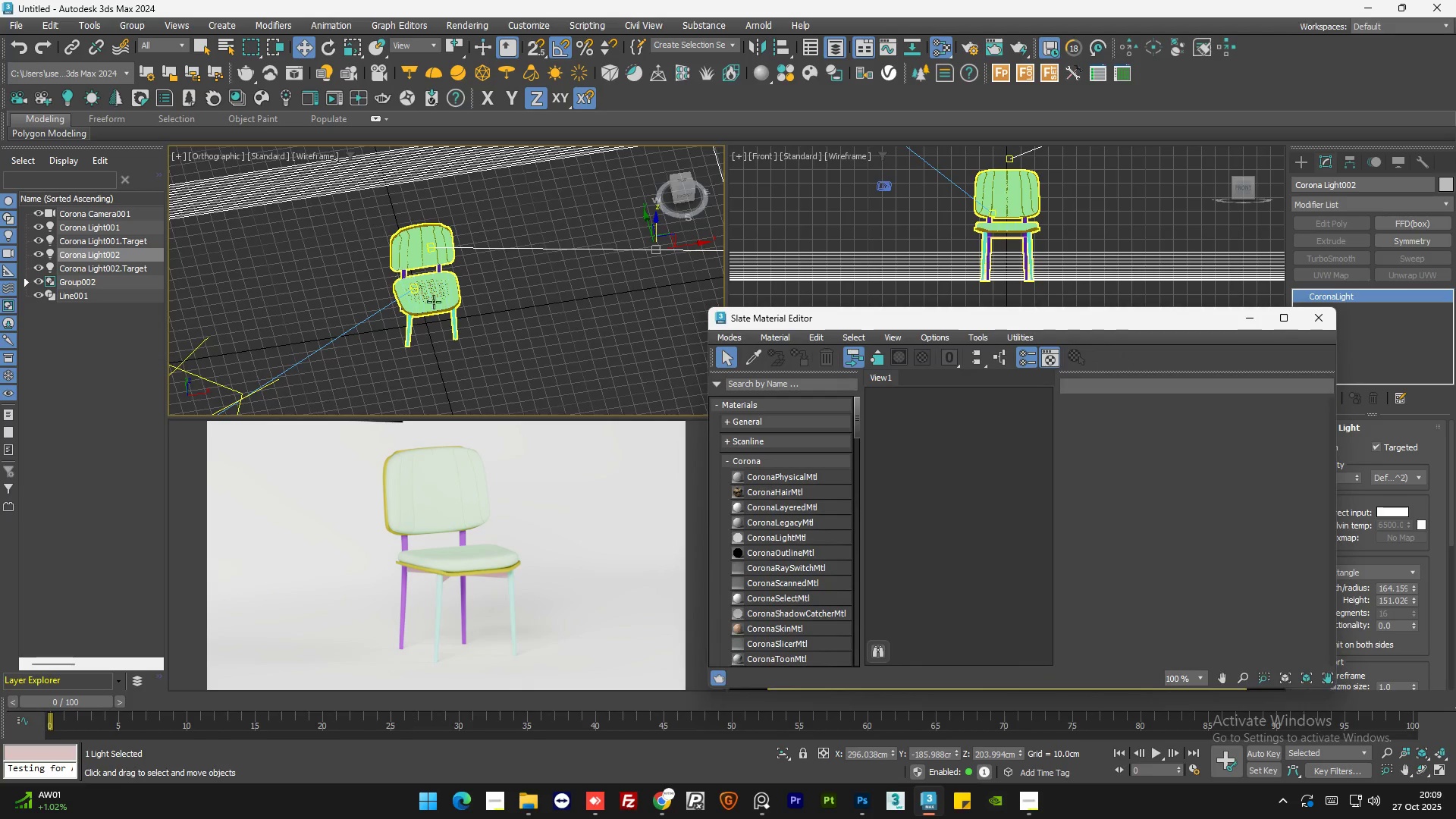 
hold_key(key=AltLeft, duration=0.44)
 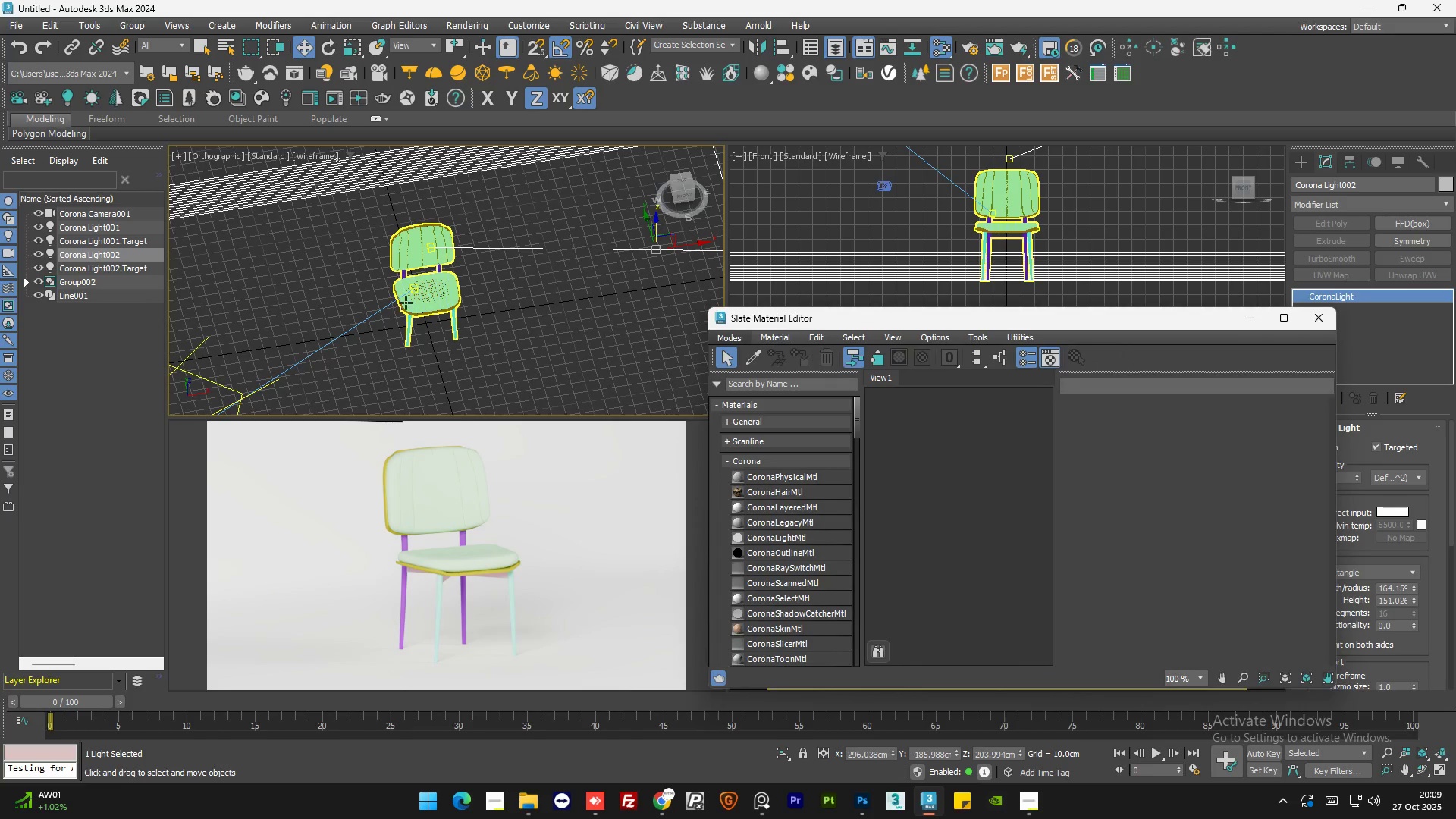 
hold_key(key=AltLeft, duration=0.95)
scroll: coordinate [406, 301], scroll_direction: up, amount: 1.0
 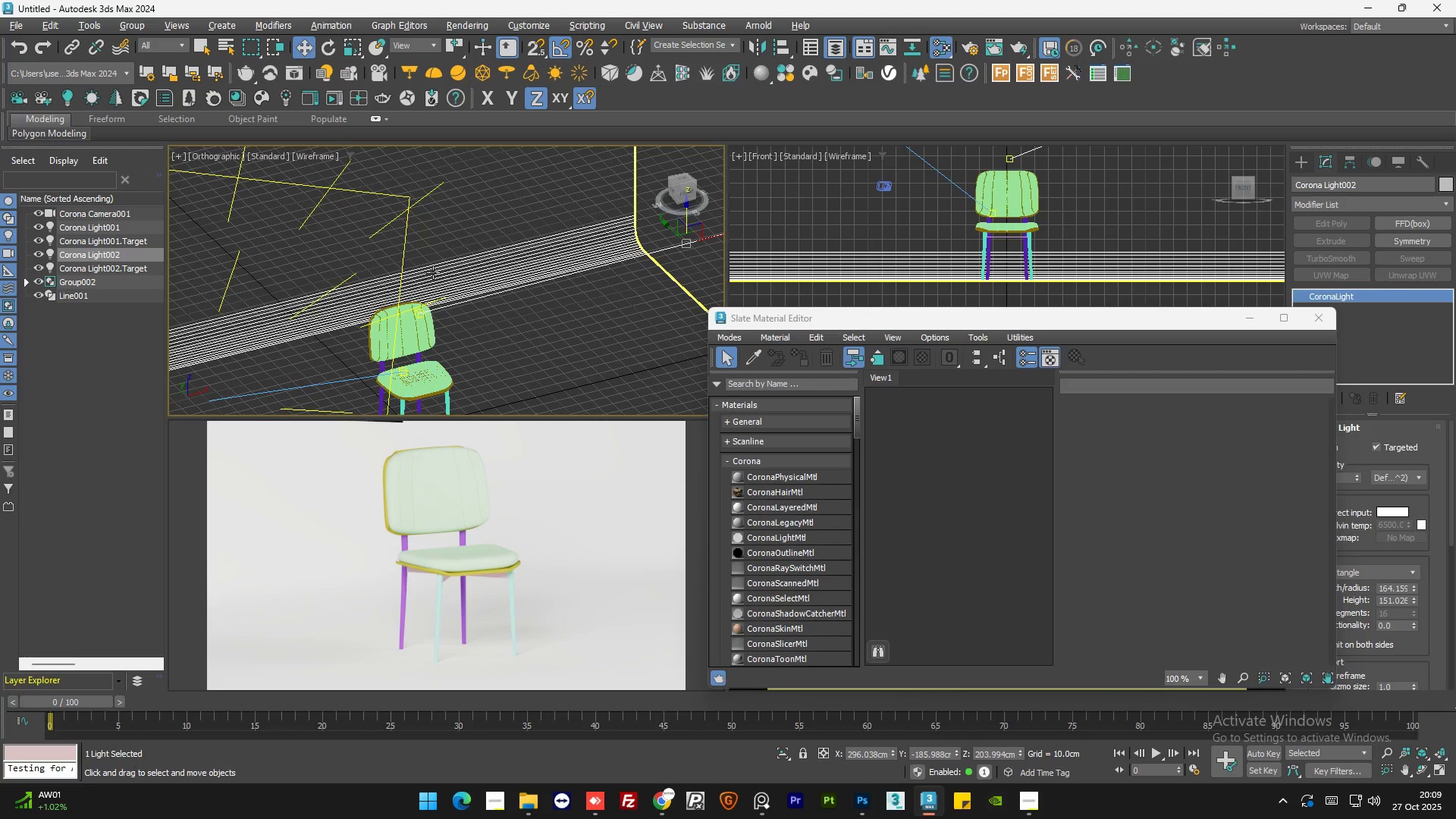 
key(F3)
 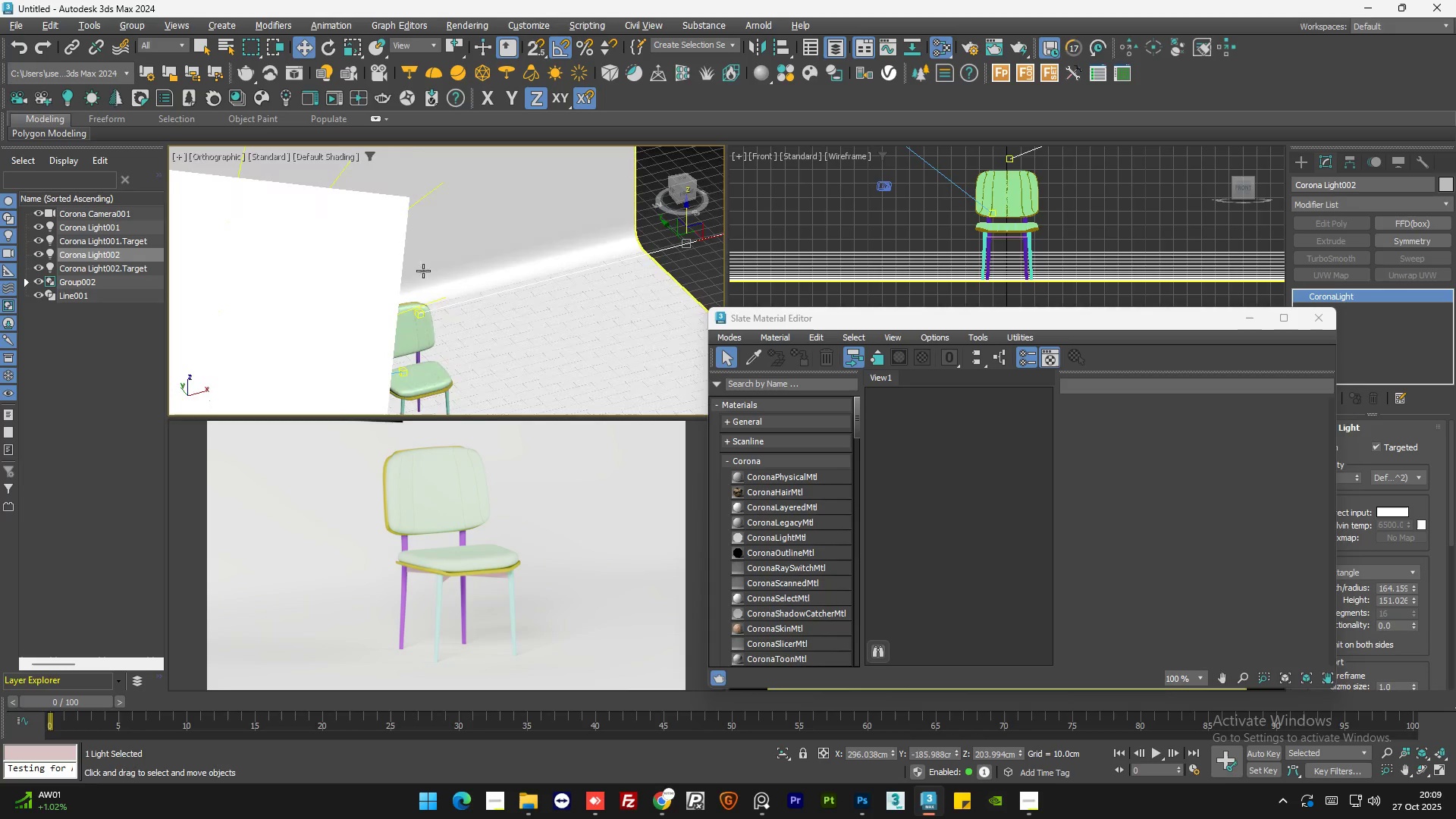 
scroll: coordinate [423, 271], scroll_direction: down, amount: 1.0
 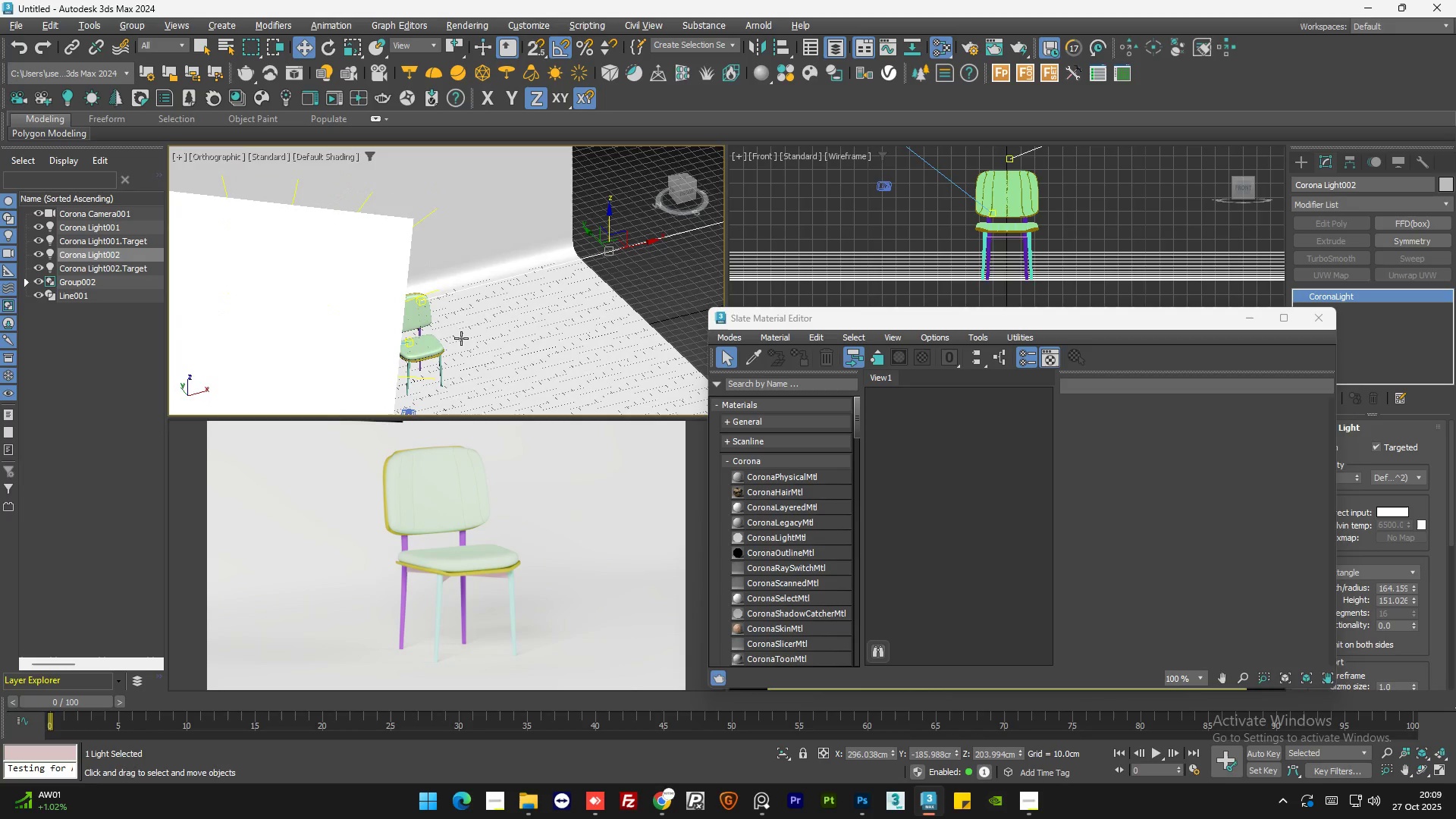 
hold_key(key=AltLeft, duration=0.67)
 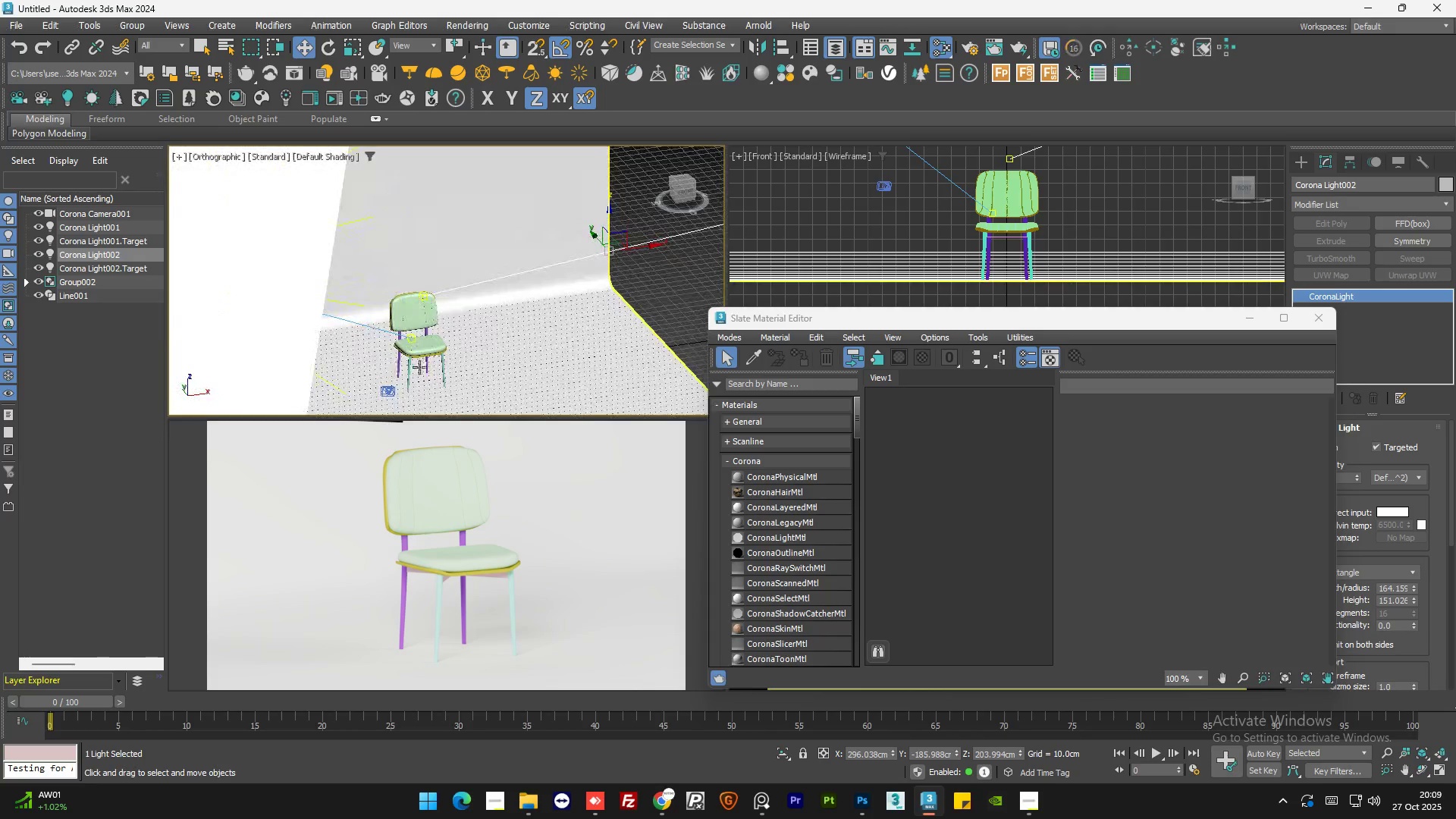 
scroll: coordinate [403, 350], scroll_direction: up, amount: 5.0
 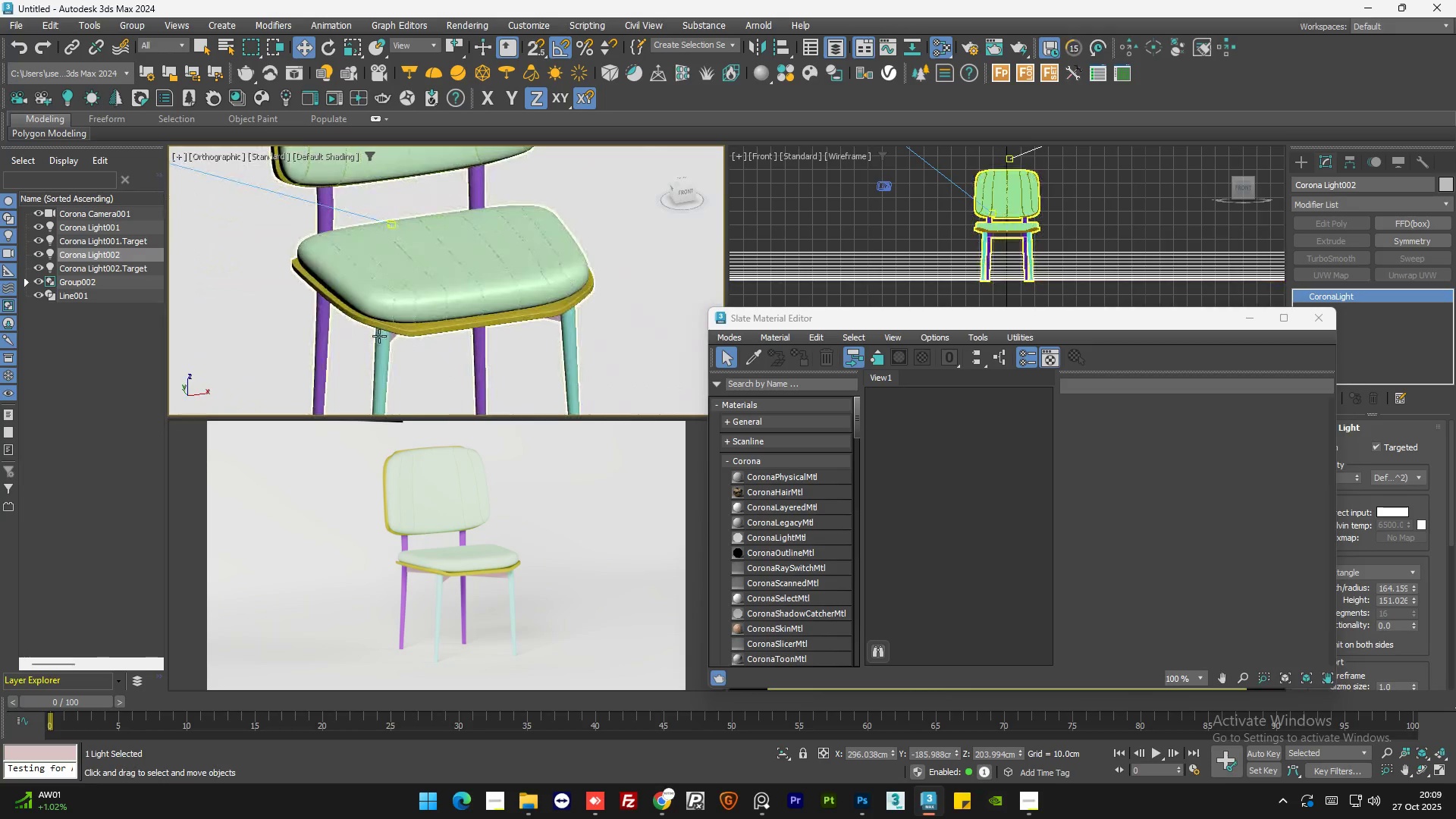 
left_click([379, 336])
 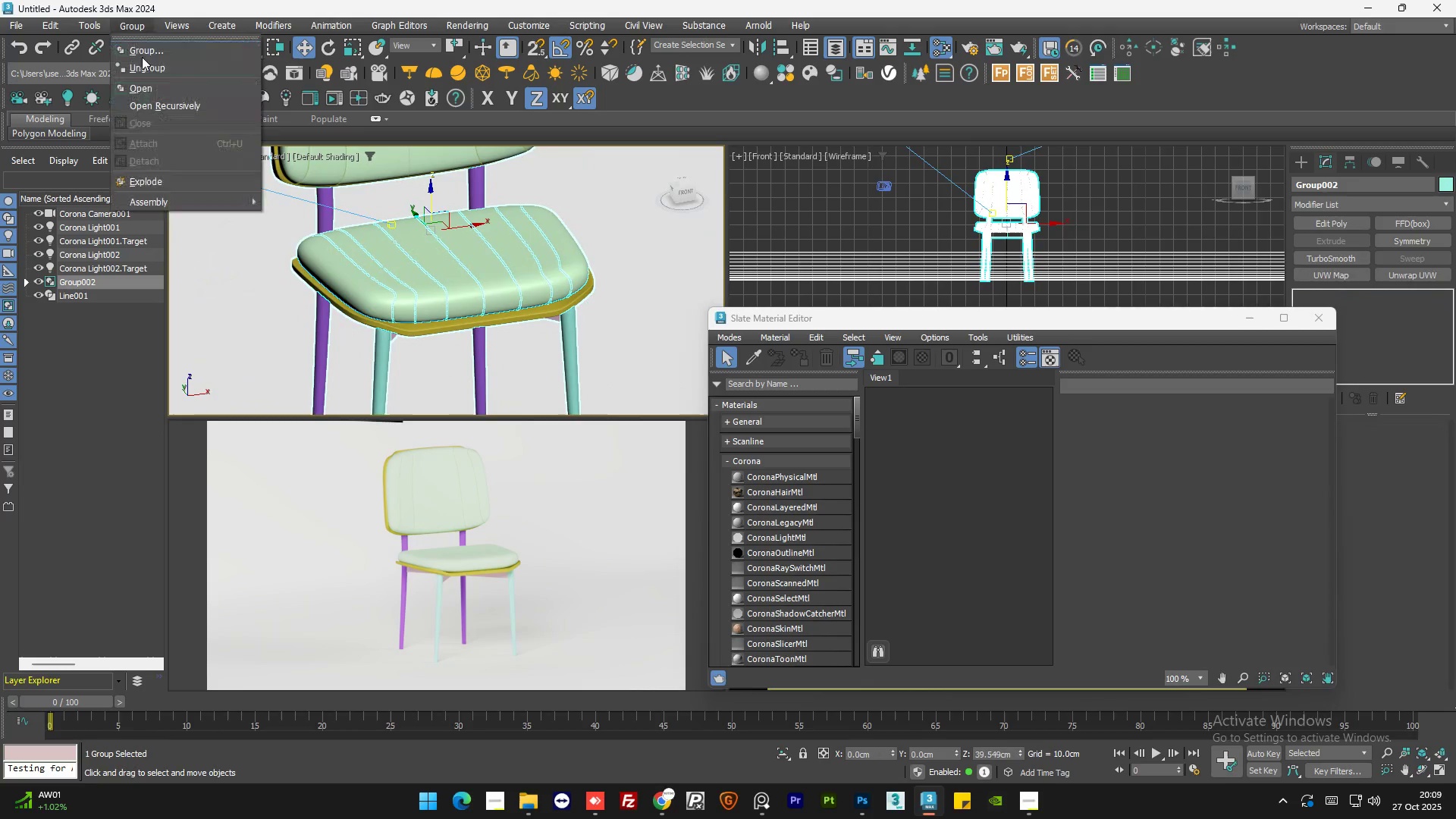 
left_click([157, 96])
 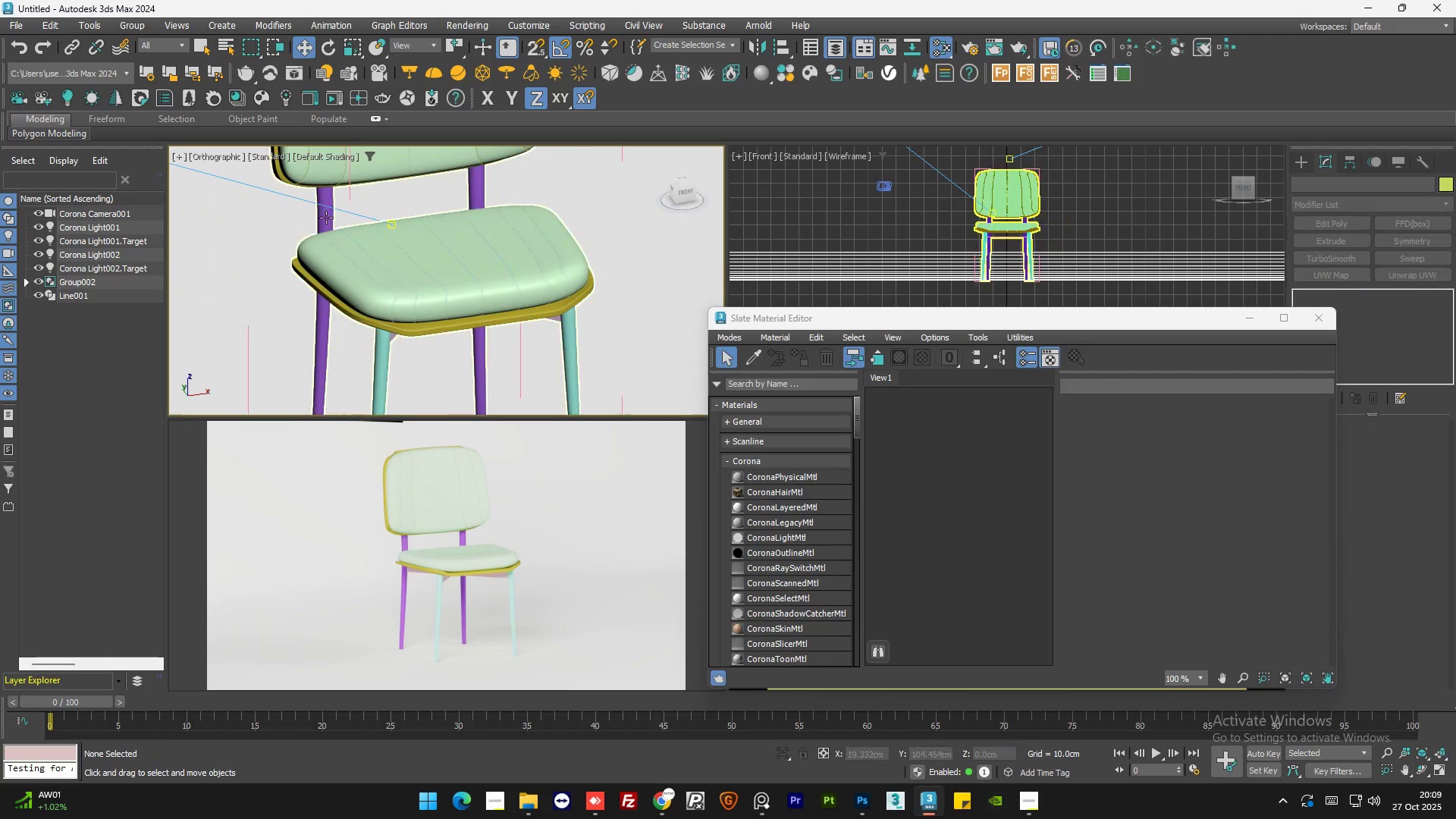 
left_click([325, 218])
 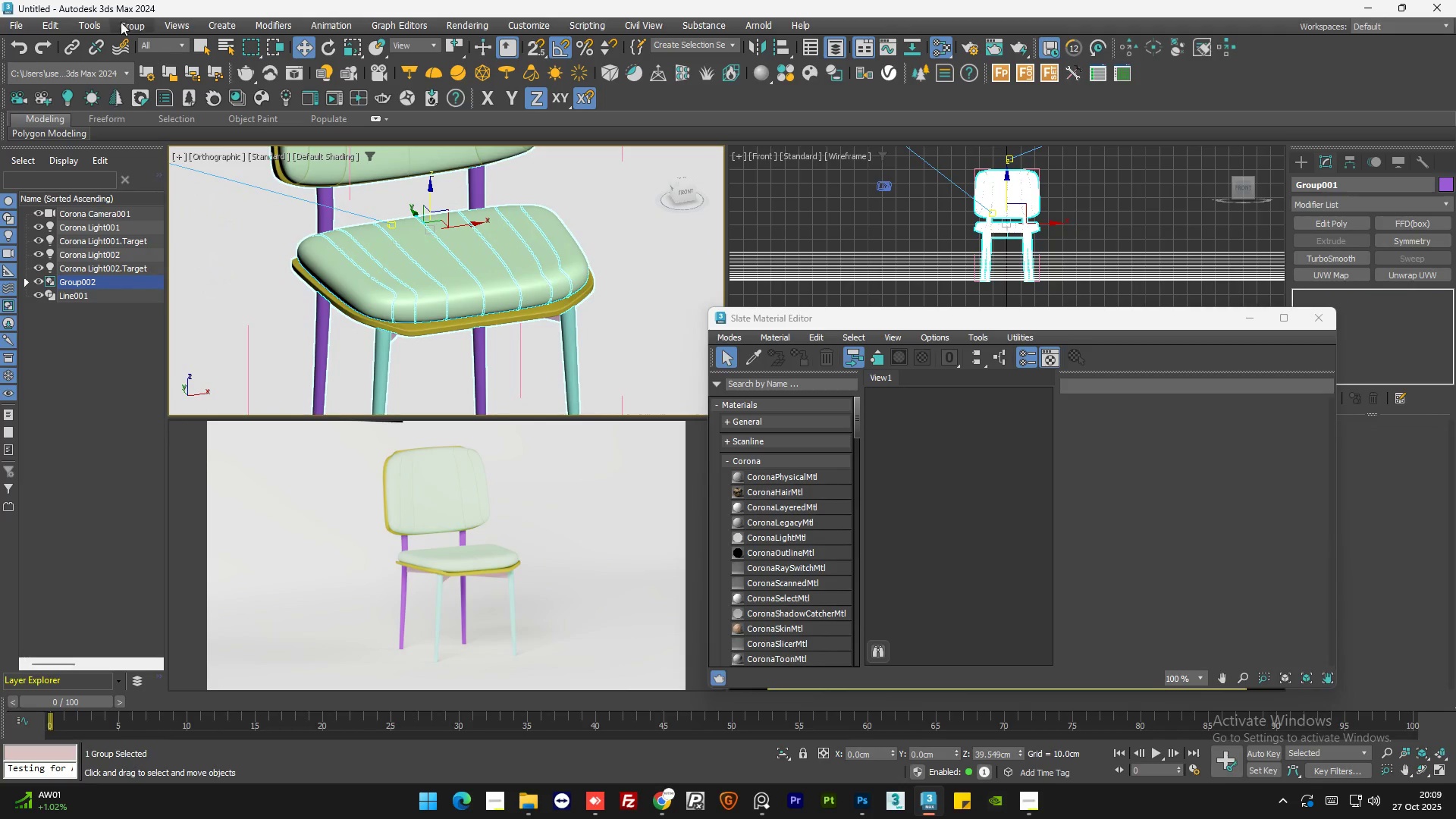 
left_click([119, 21])
 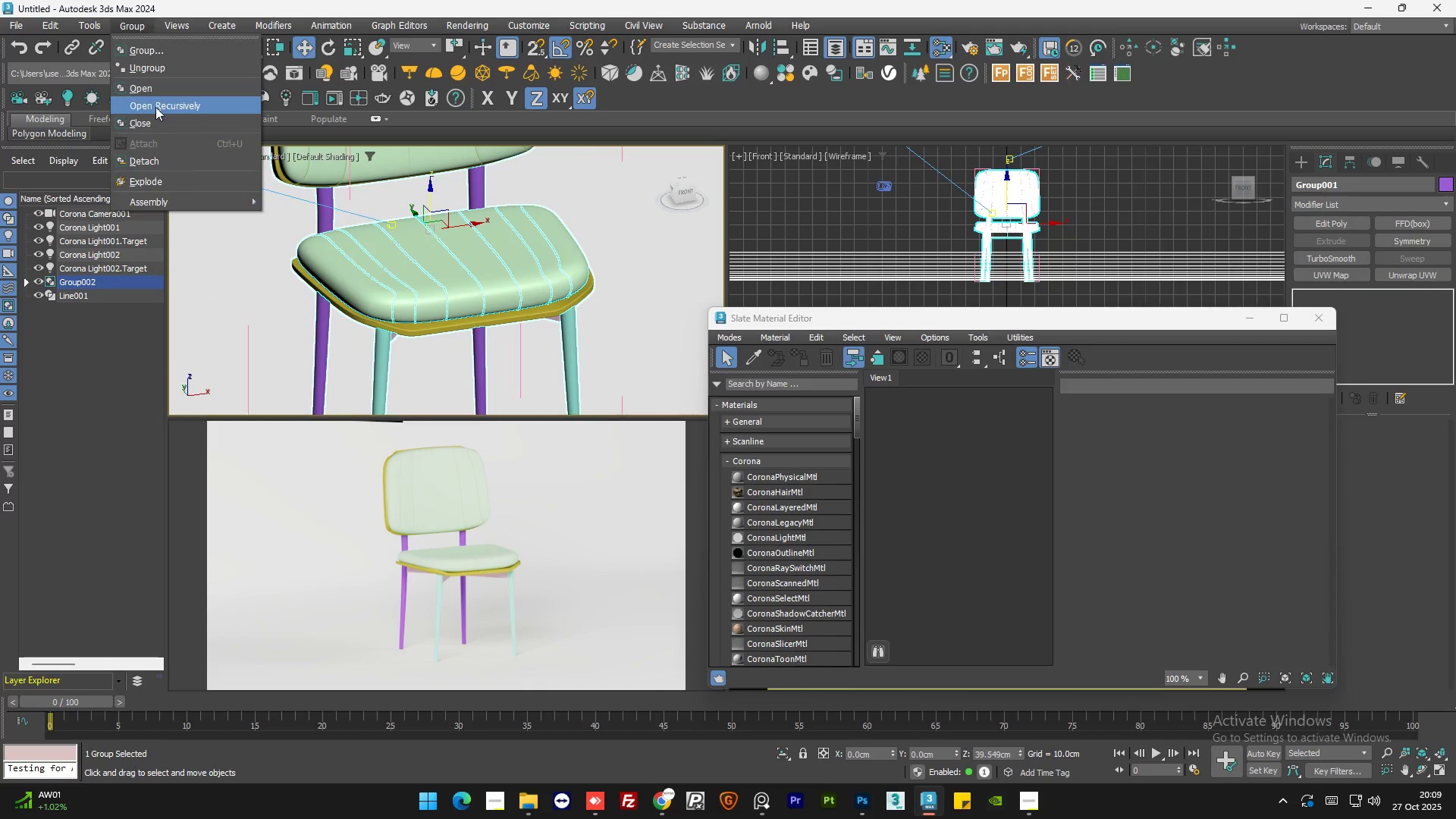 
left_click([156, 107])
 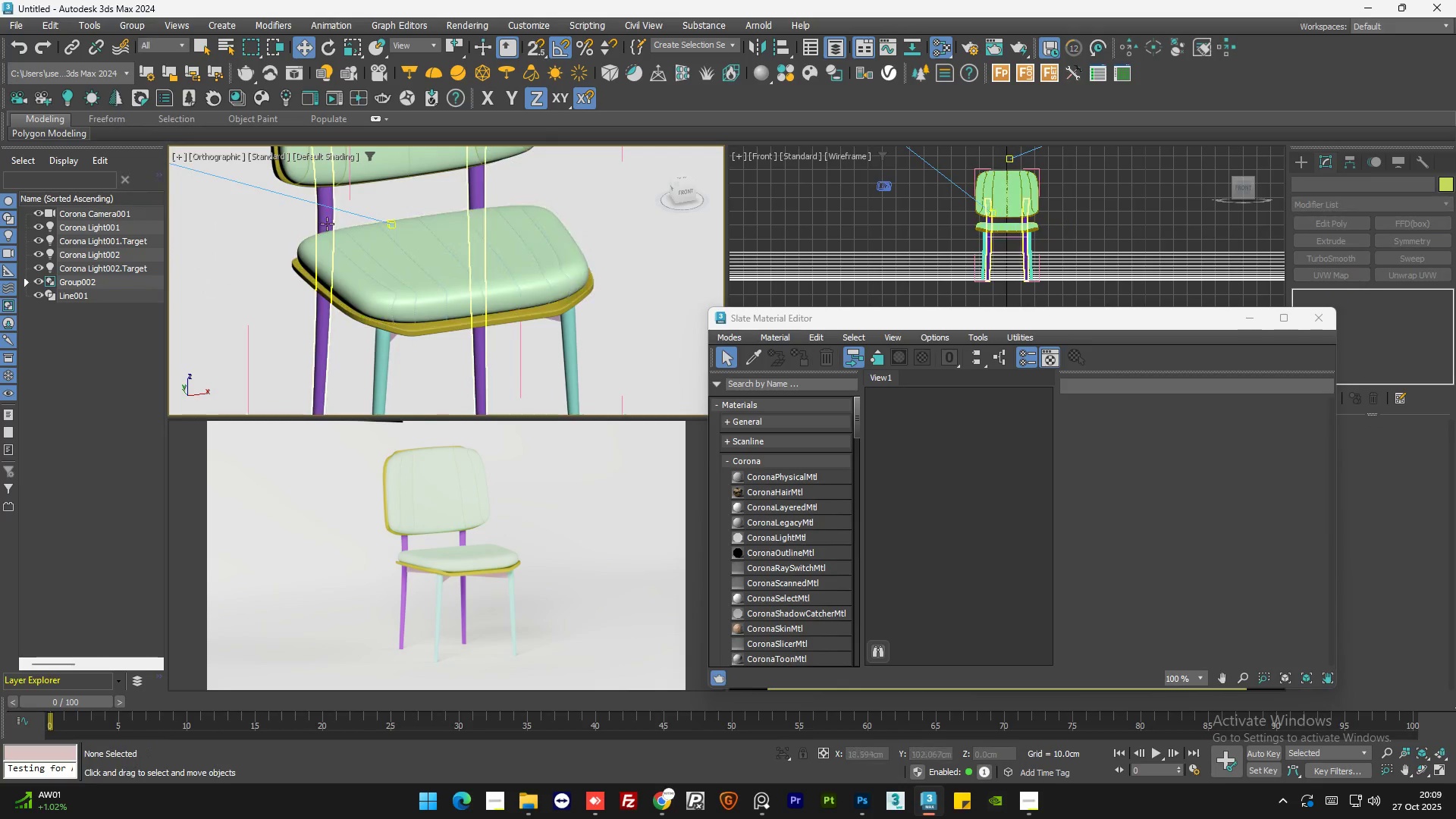 
left_click([327, 224])
 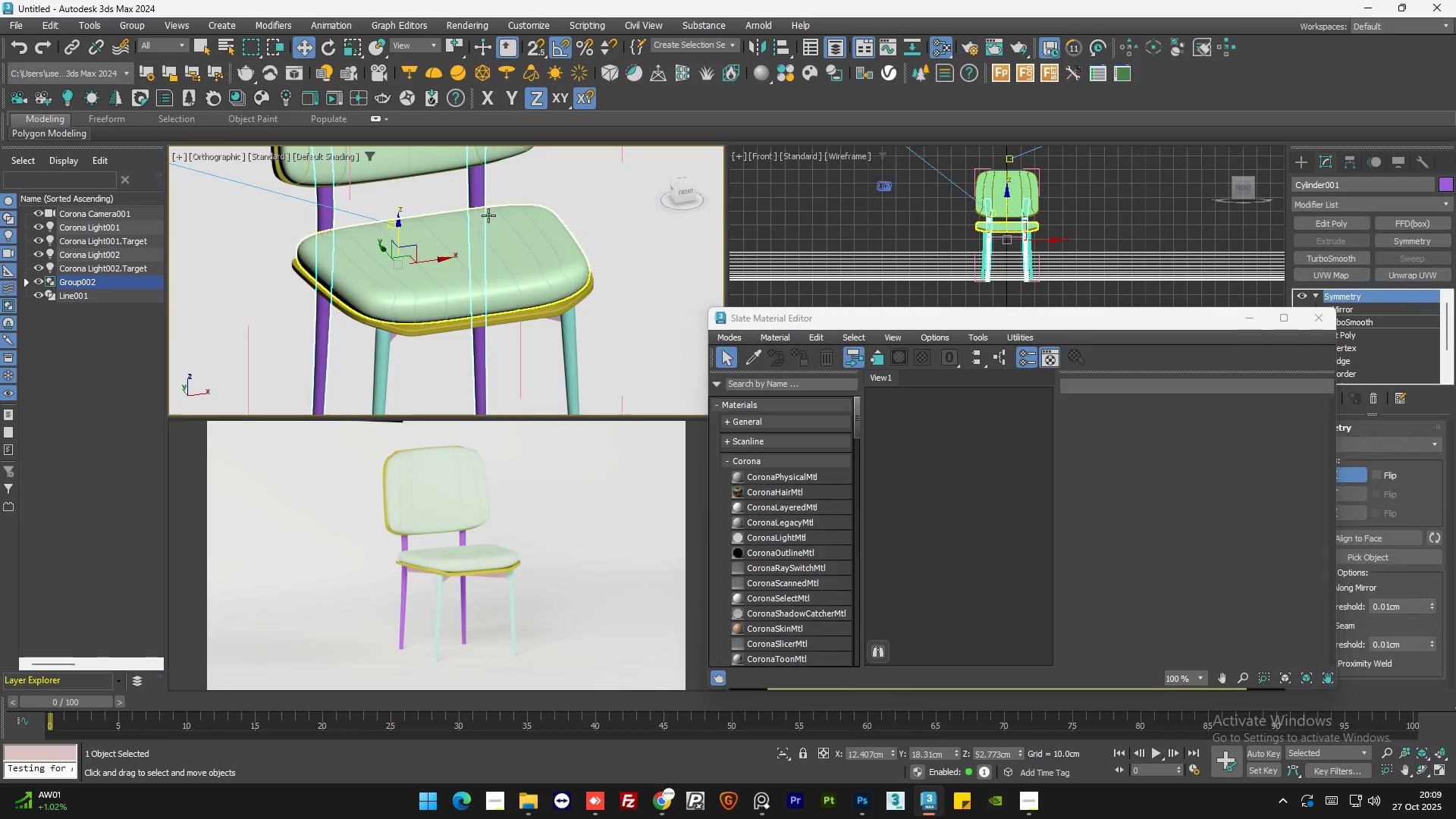 
scroll: coordinate [487, 215], scroll_direction: down, amount: 1.0
 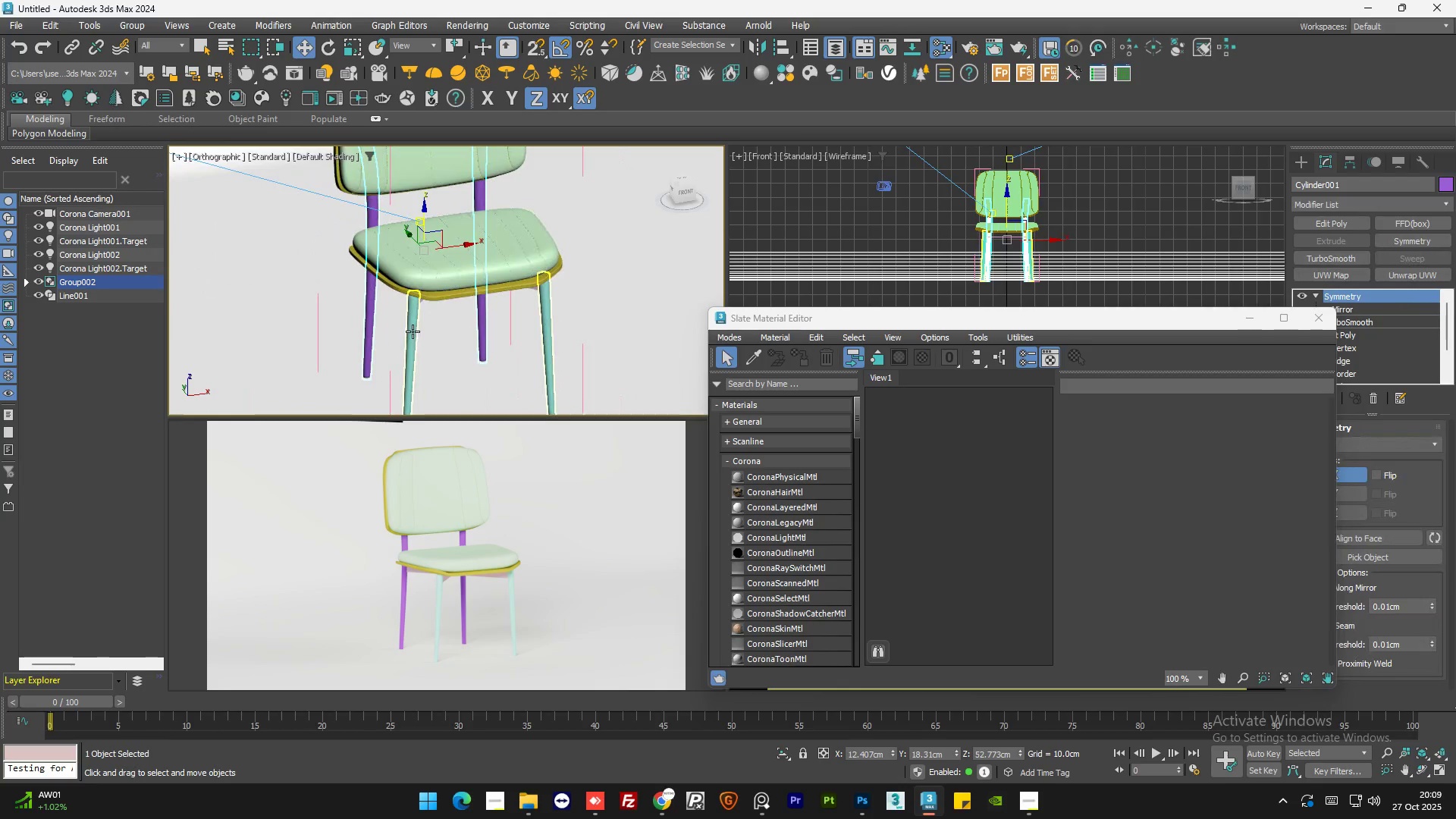 
hold_key(key=ControlLeft, duration=0.42)
left_click([413, 331])
 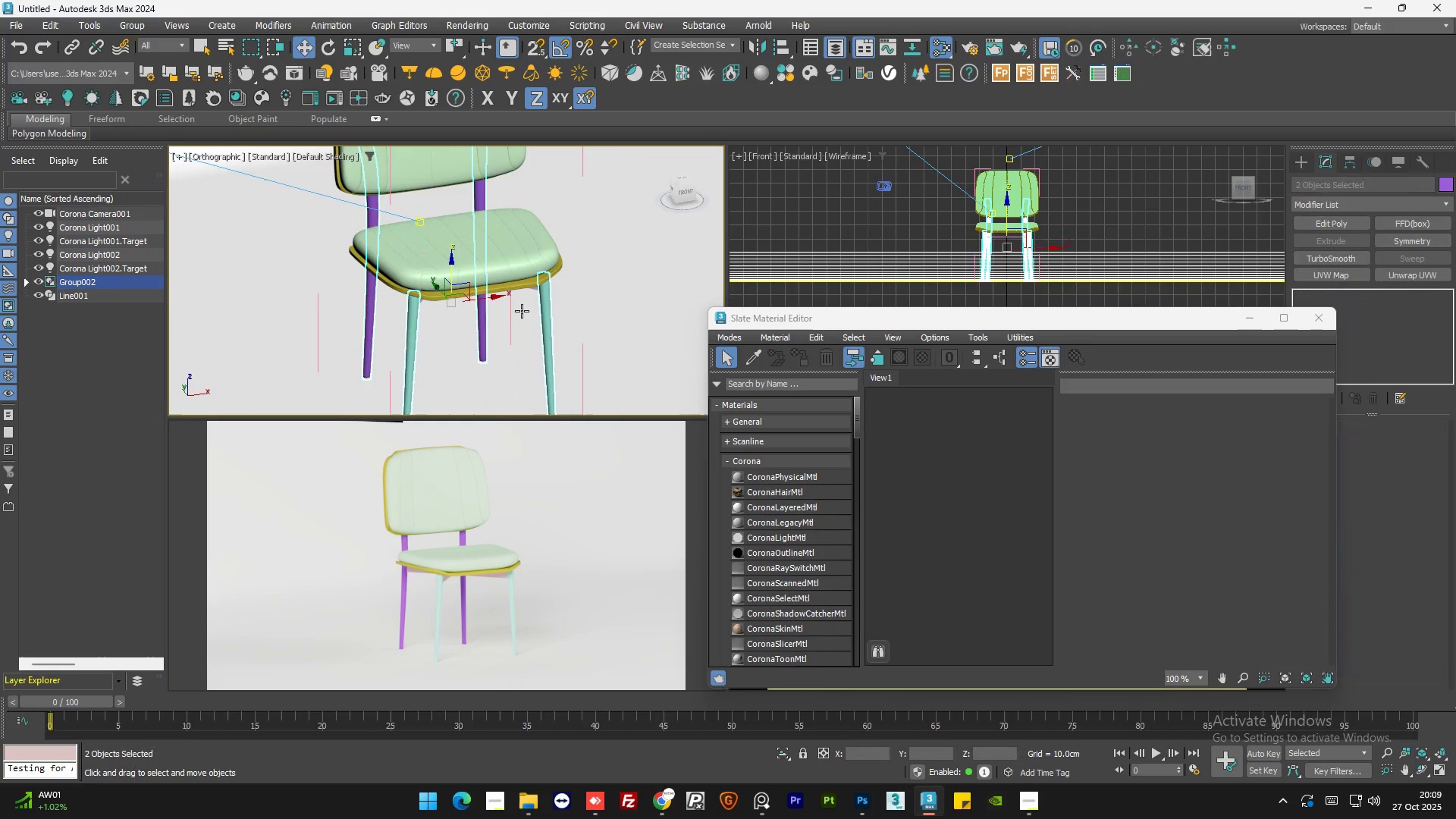 
key(Control+ControlLeft)
 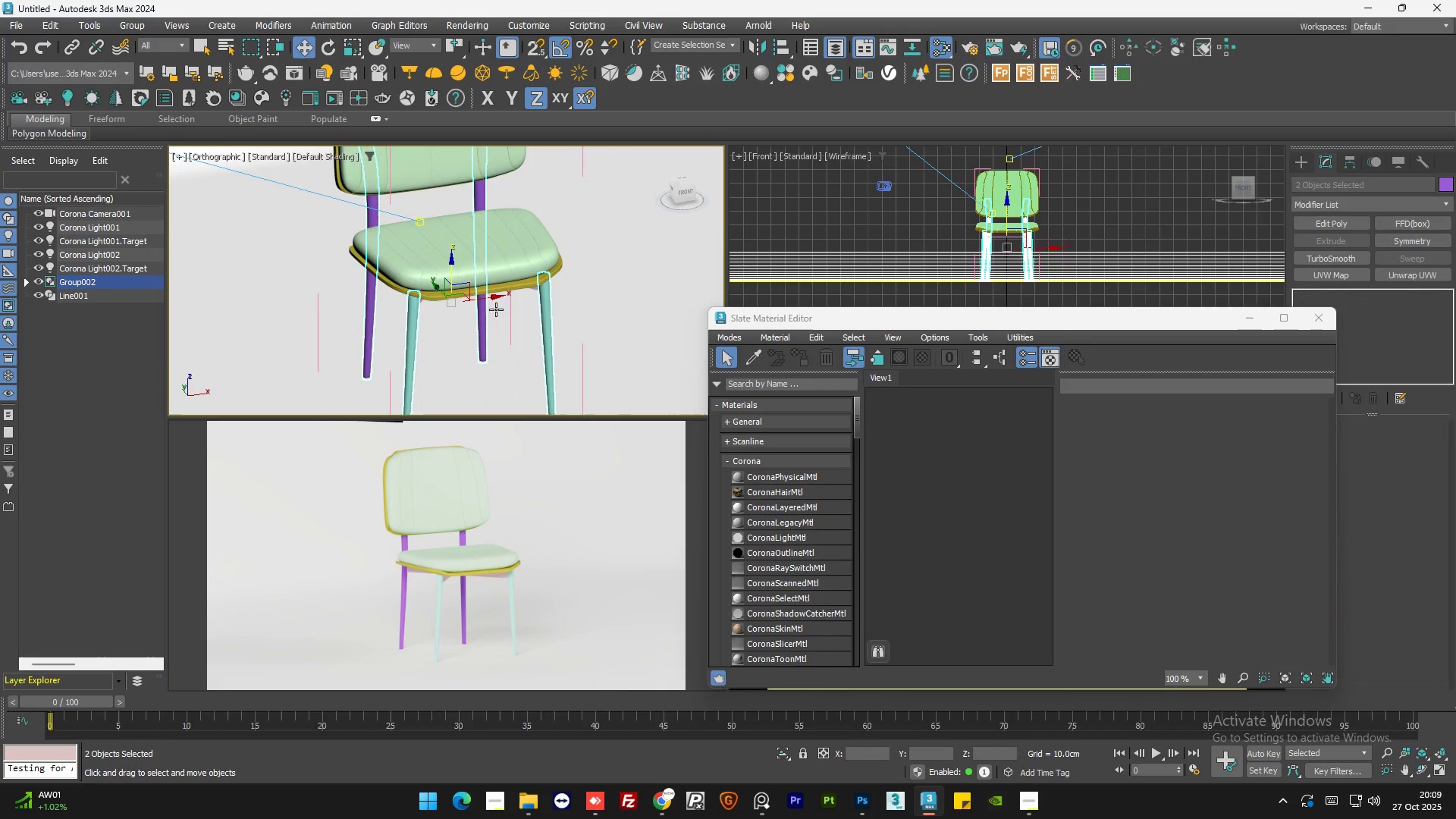 
hold_key(key=AltLeft, duration=1.45)
 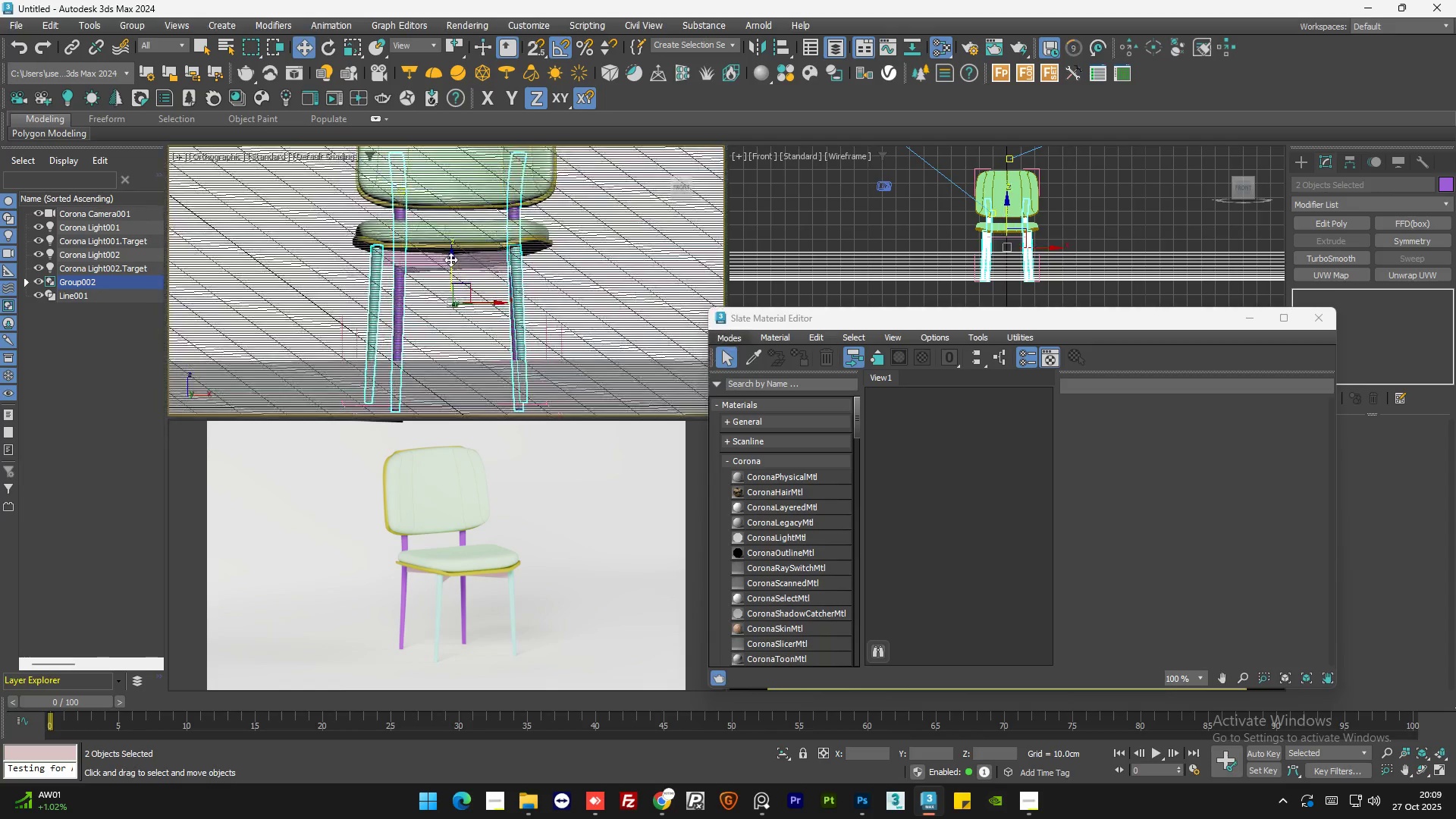 
scroll: coordinate [473, 262], scroll_direction: up, amount: 4.0
 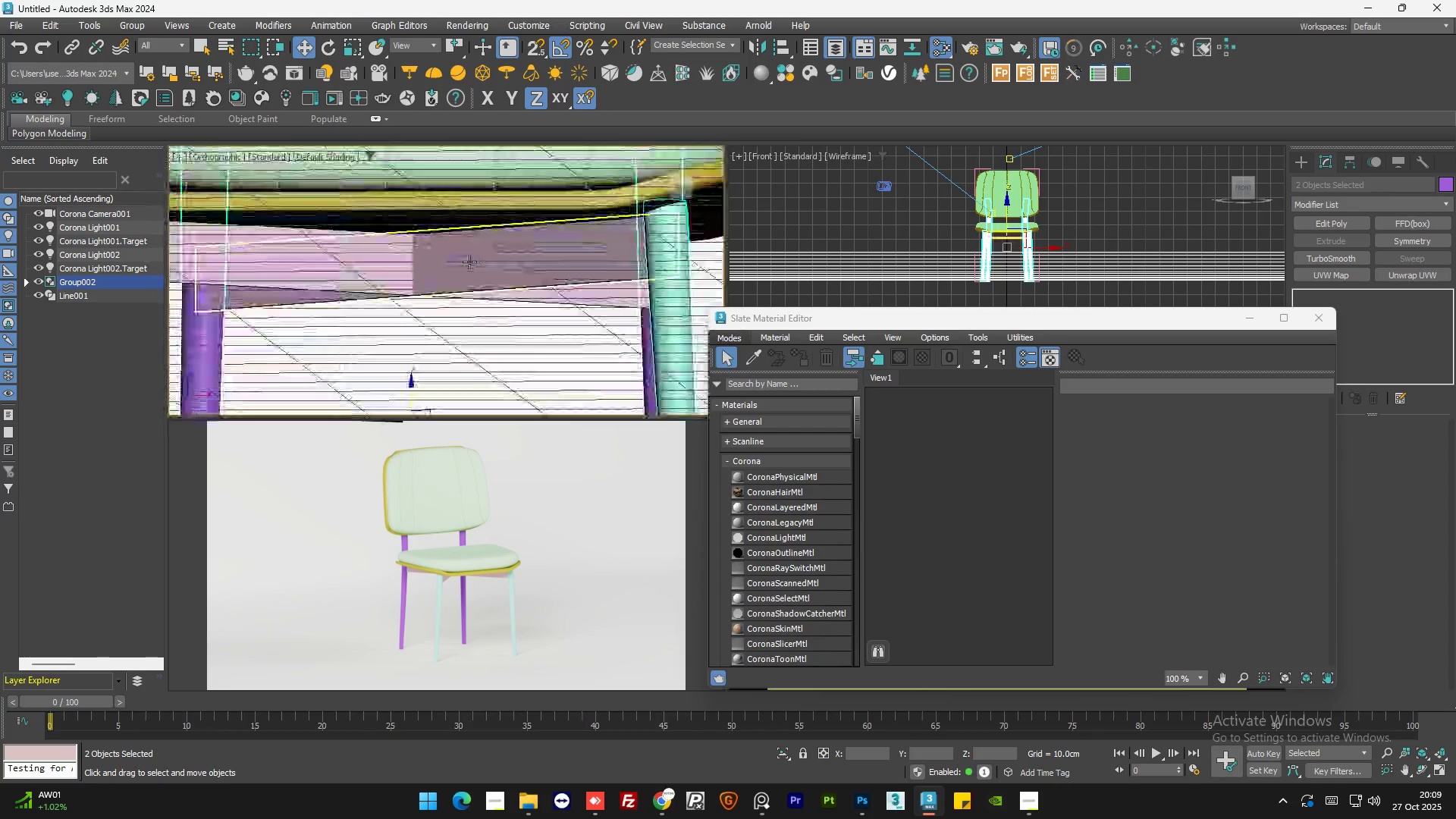 
hold_key(key=ControlLeft, duration=0.86)
left_click([469, 262])
 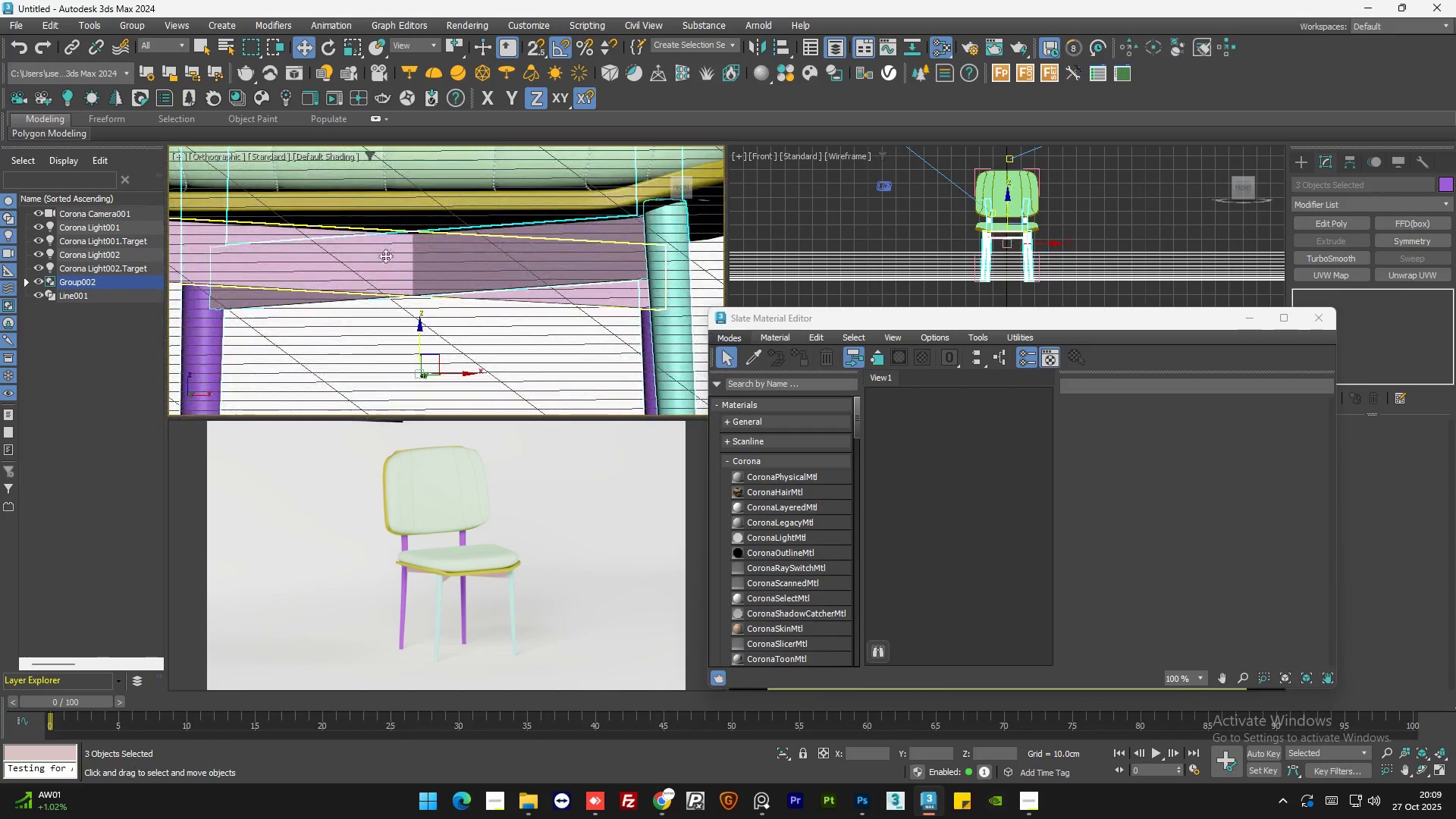 
double_click([385, 256])
 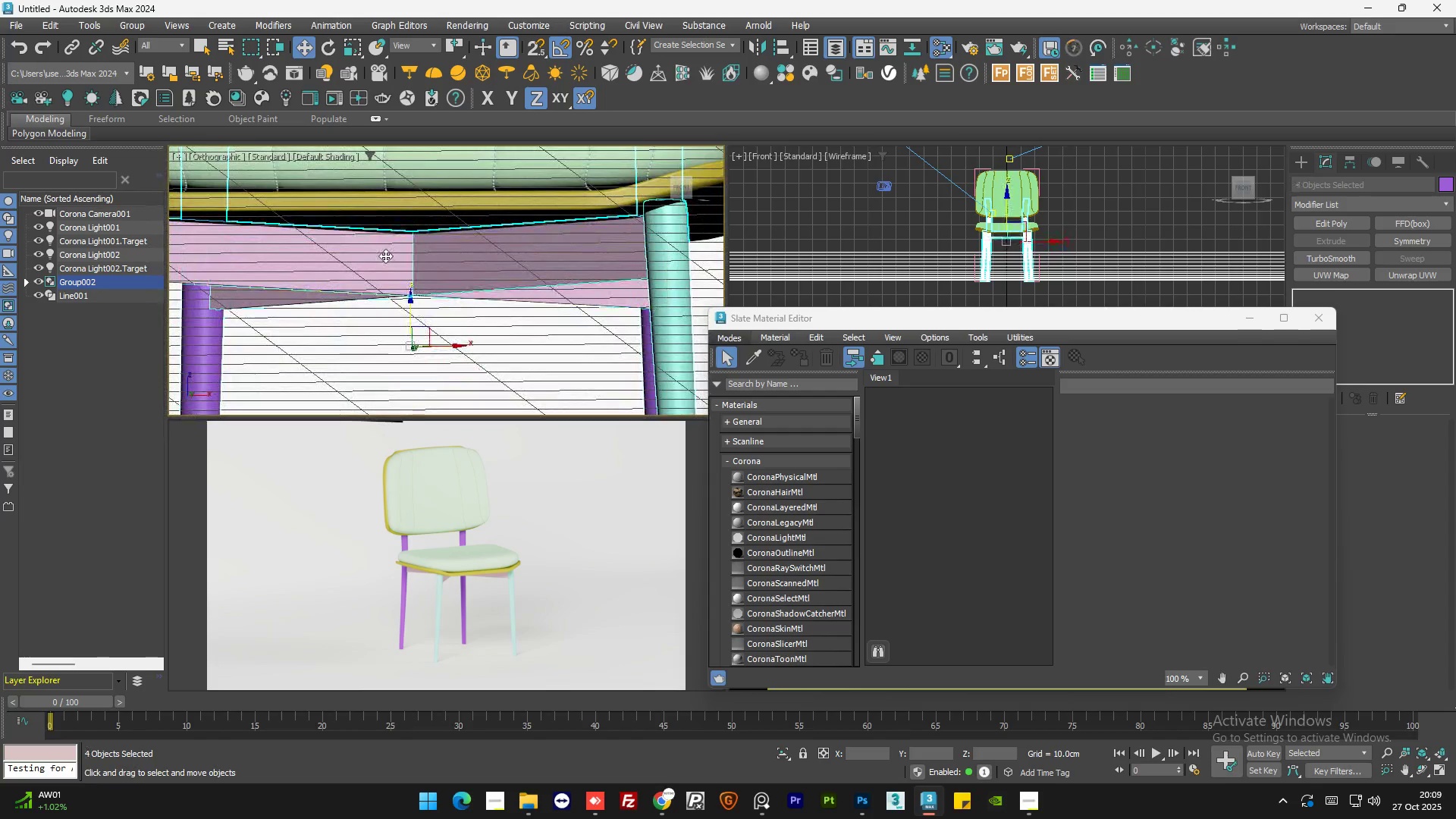 
key(G)
 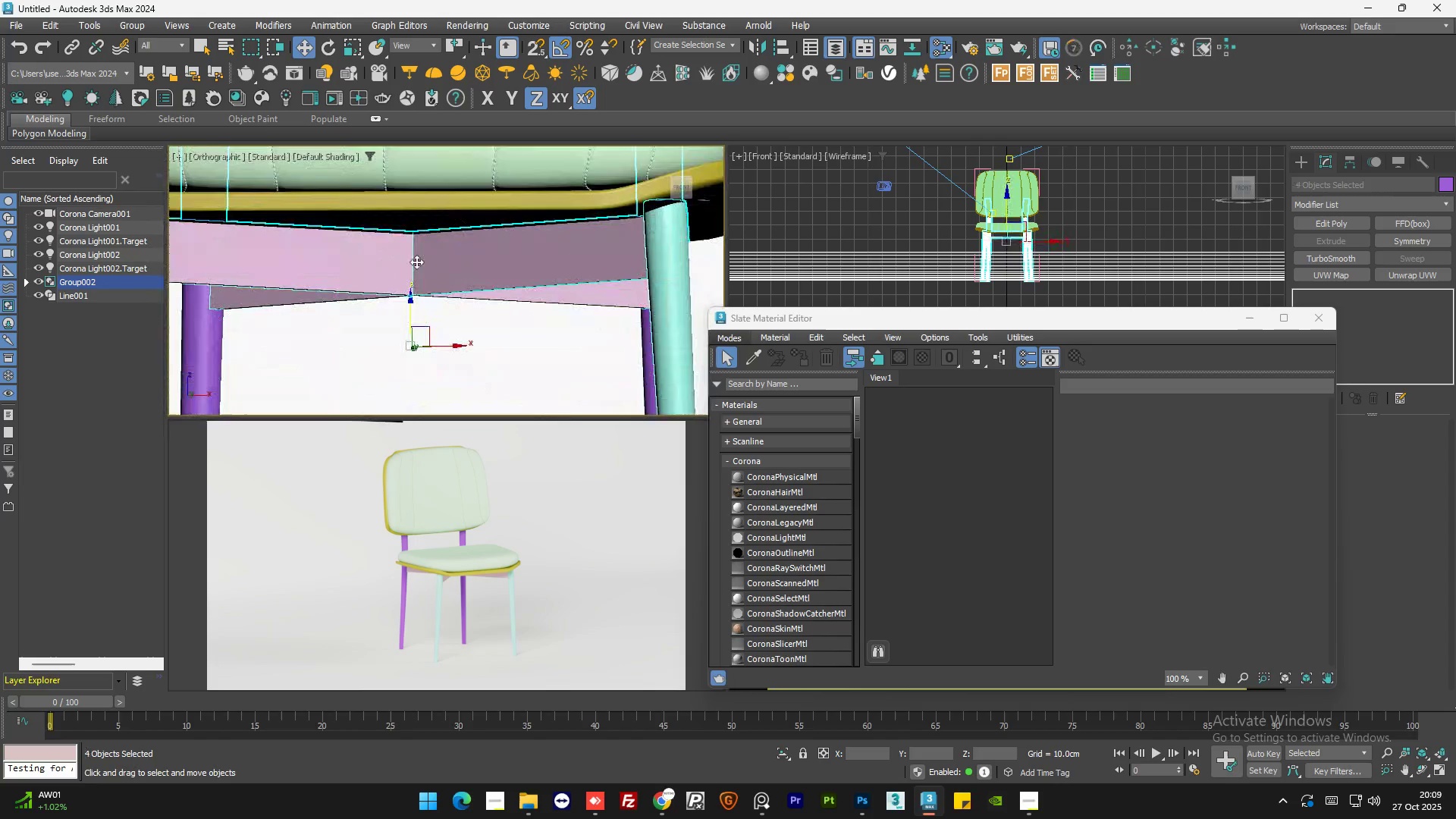 
scroll: coordinate [446, 260], scroll_direction: down, amount: 4.0
 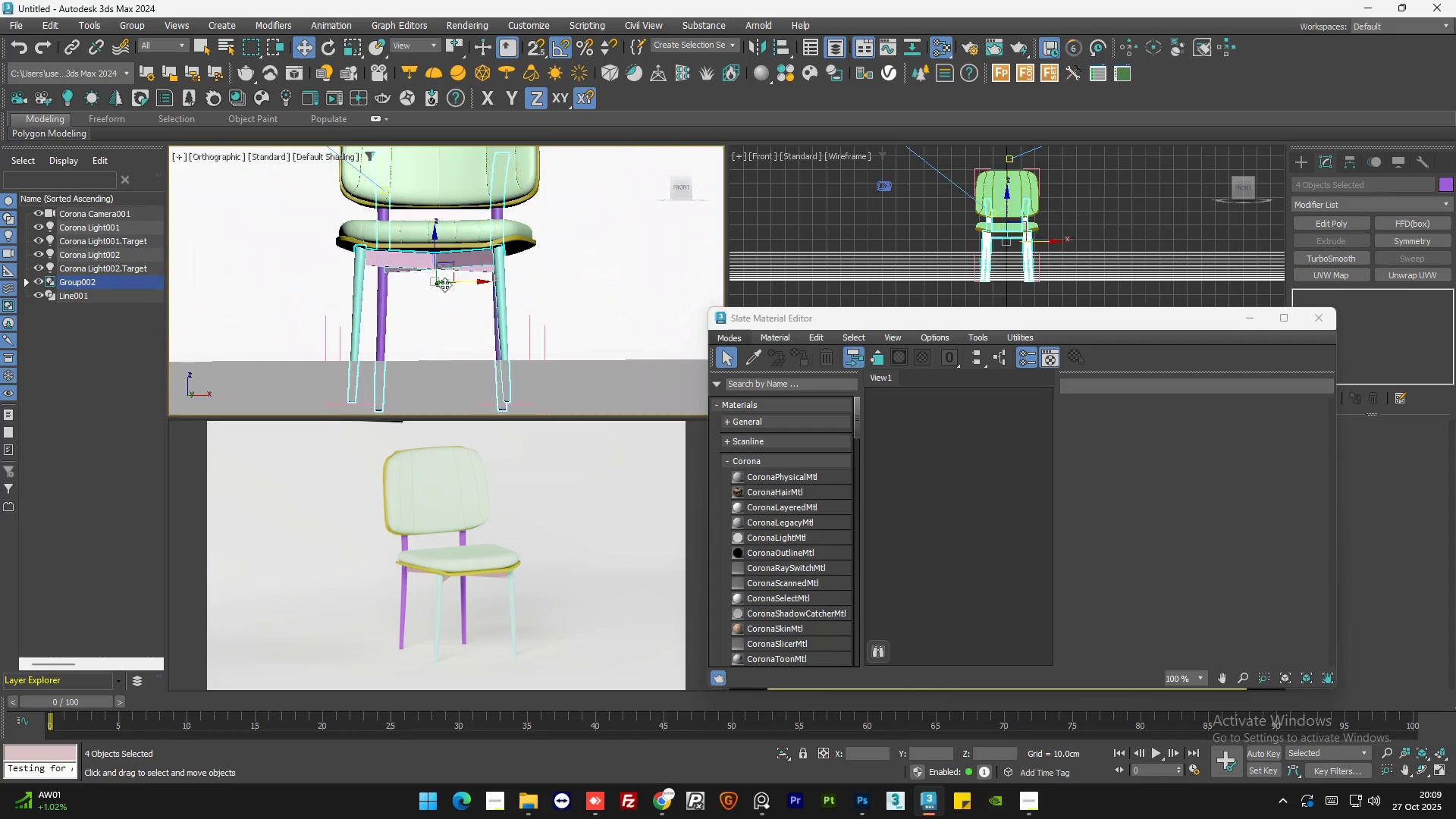 
hold_key(key=AltLeft, duration=0.86)
 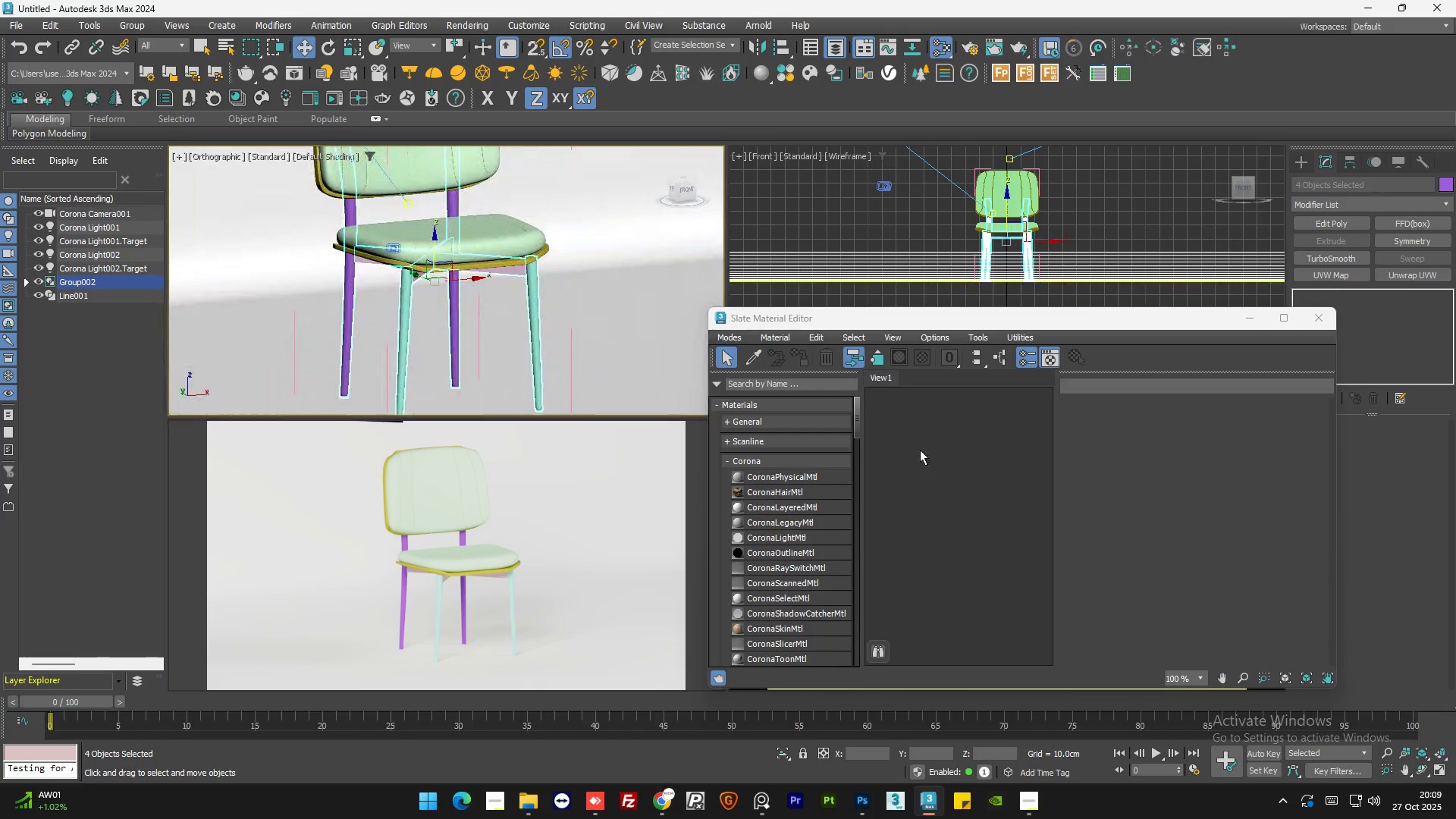 
right_click([920, 450])
 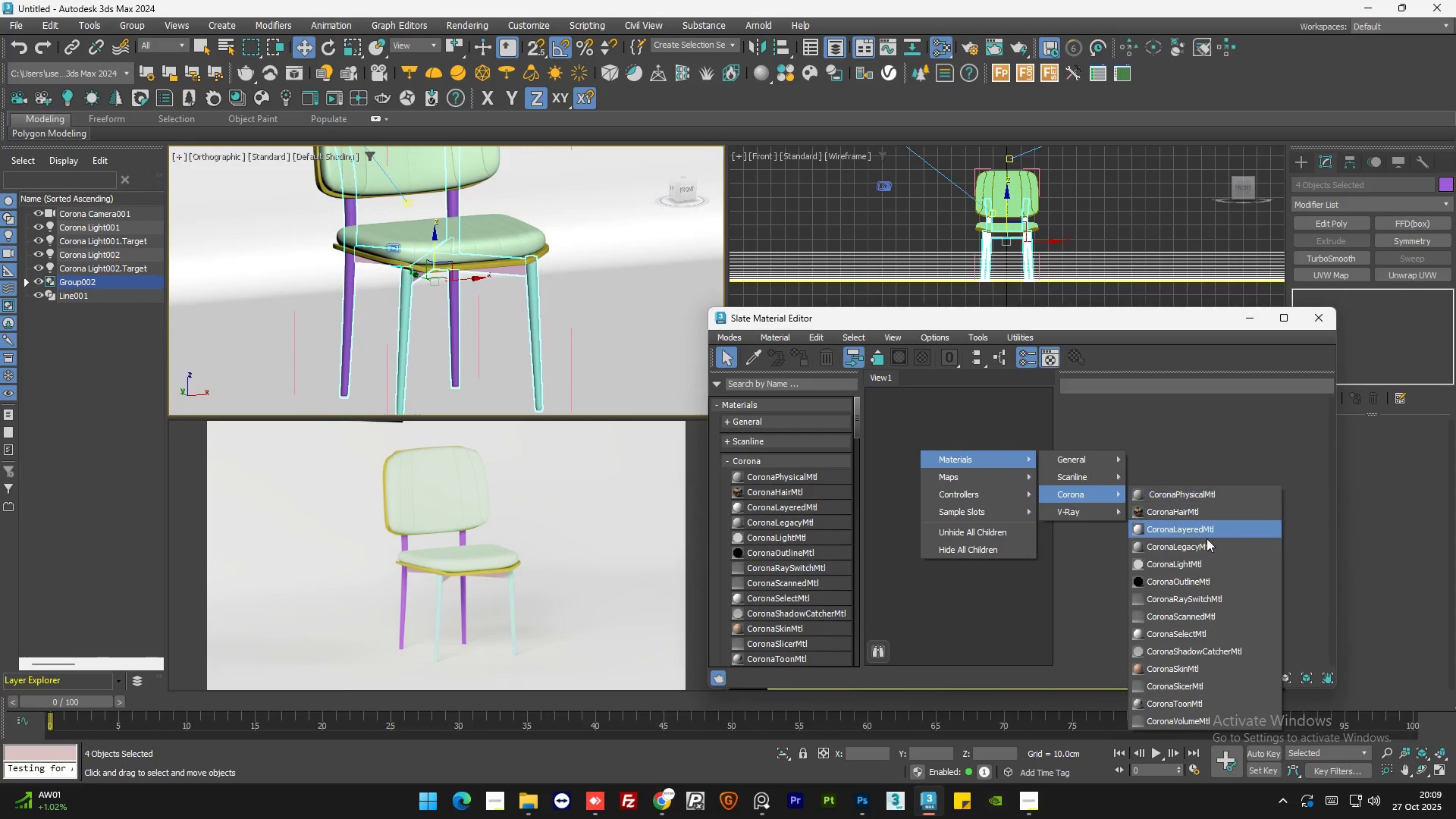 
left_click([1207, 541])
 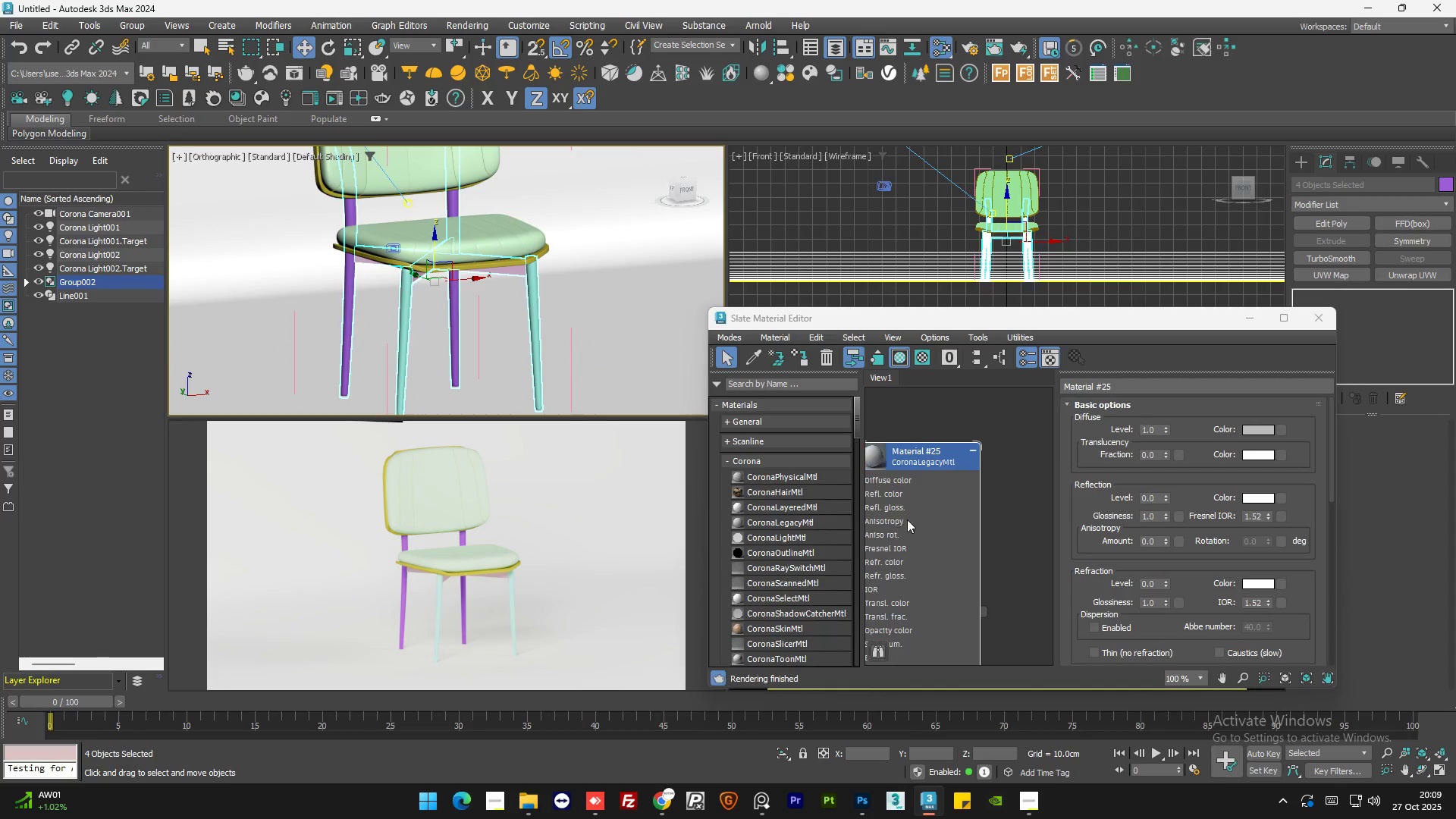 
left_click_drag(start_coordinate=[914, 466], to_coordinate=[964, 419])
 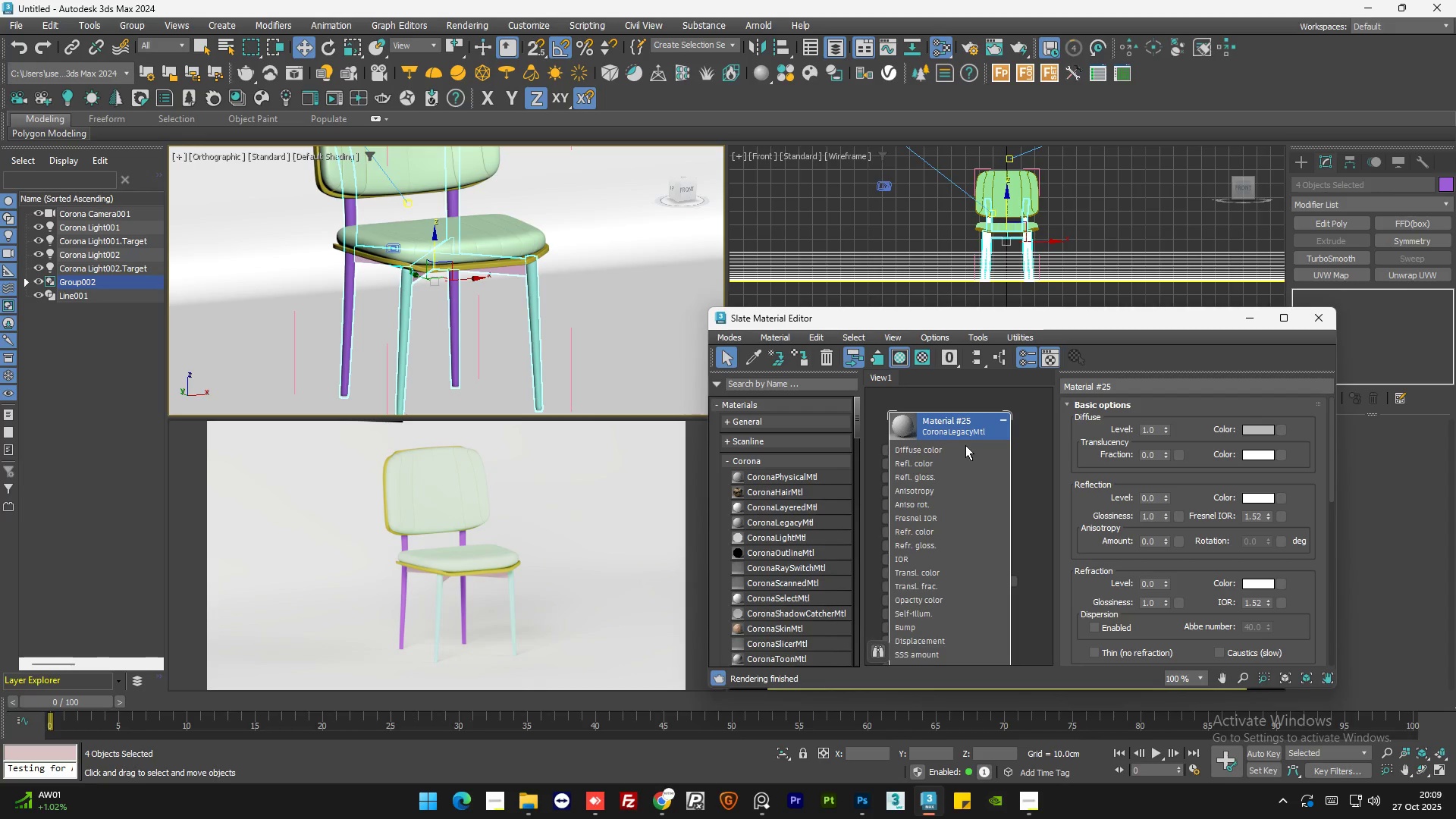 
left_click([965, 445])
 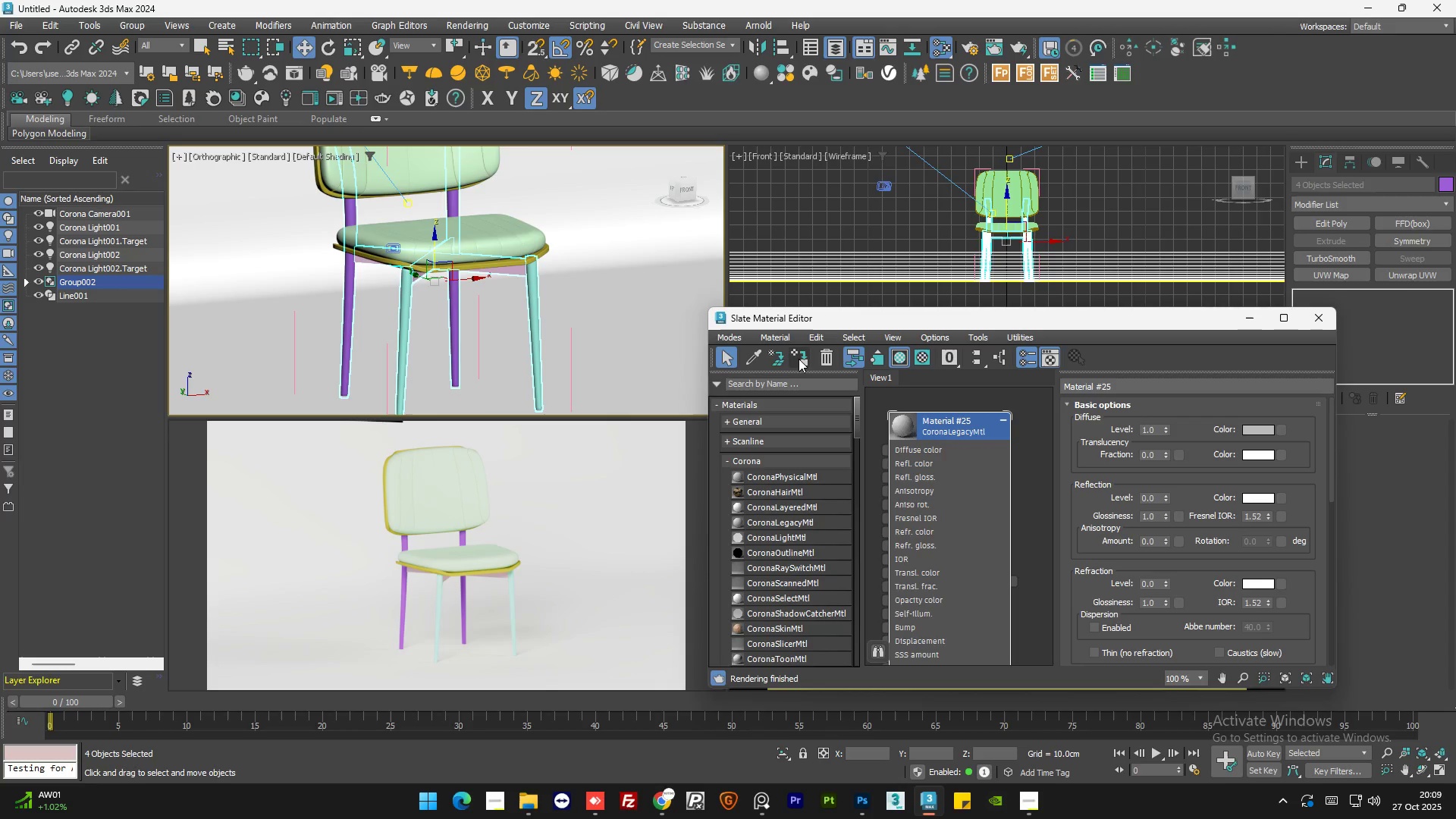 
left_click([799, 358])
 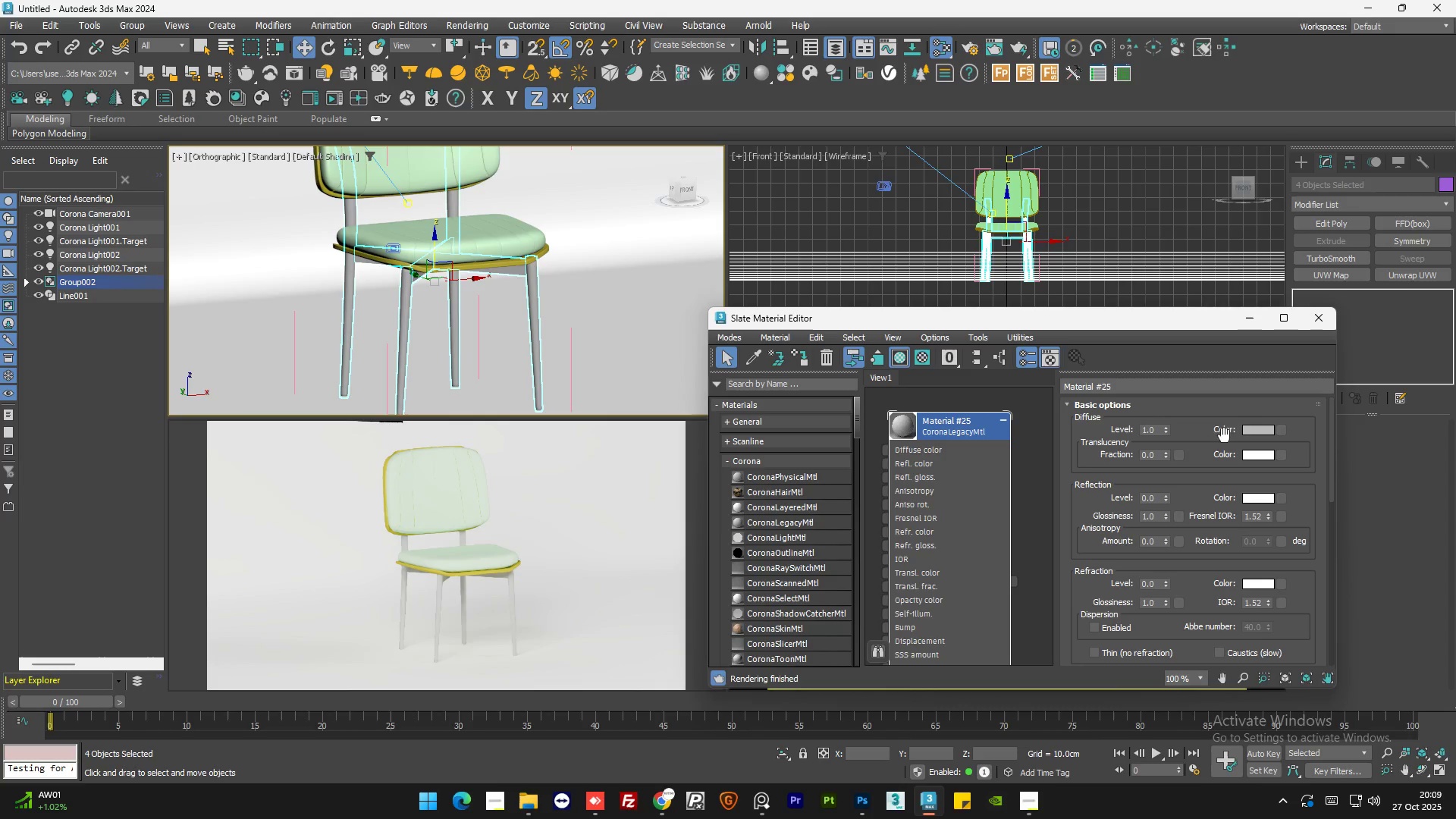 
left_click([1252, 430])
 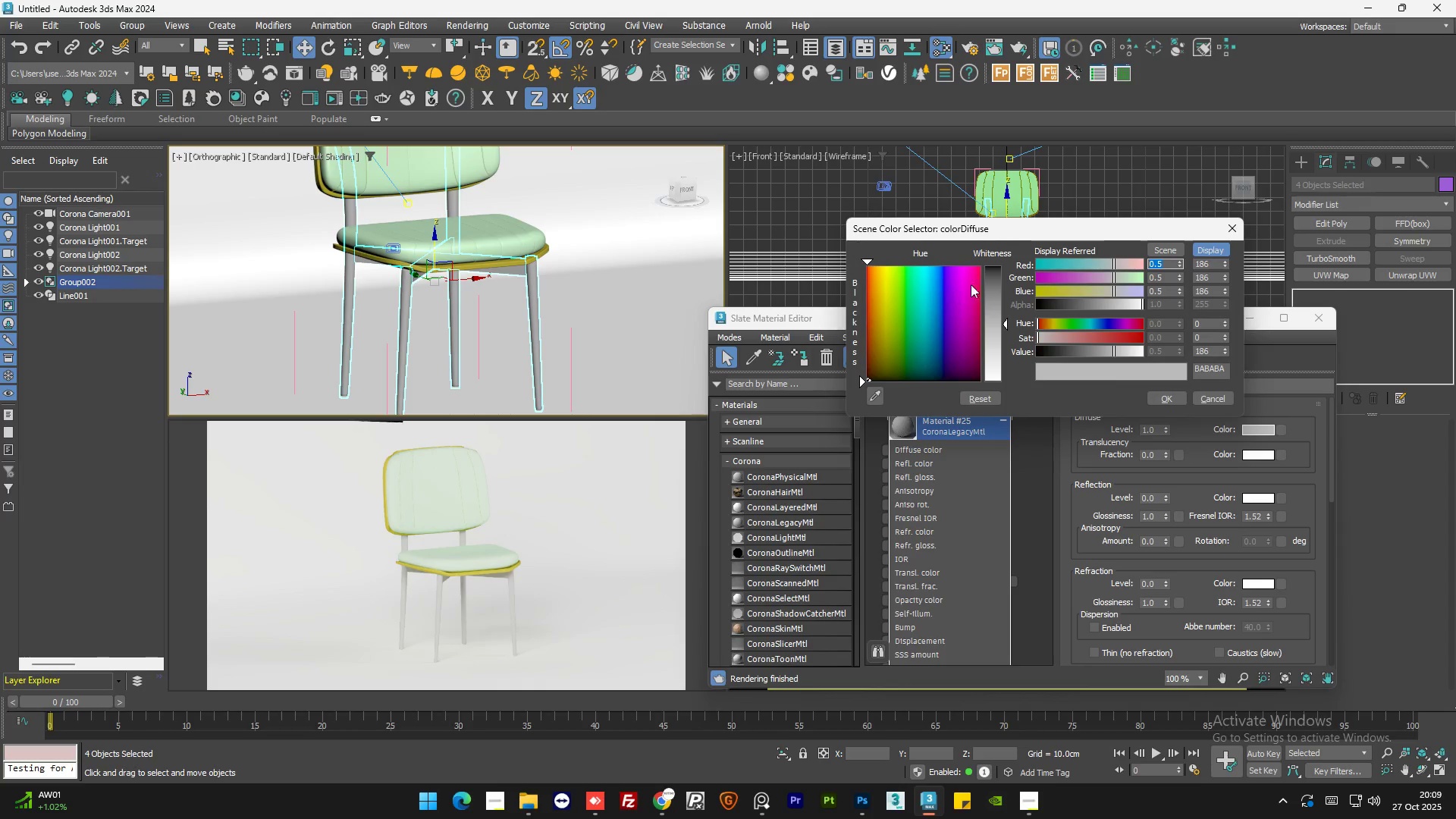 
left_click_drag(start_coordinate=[993, 287], to_coordinate=[986, 266])
 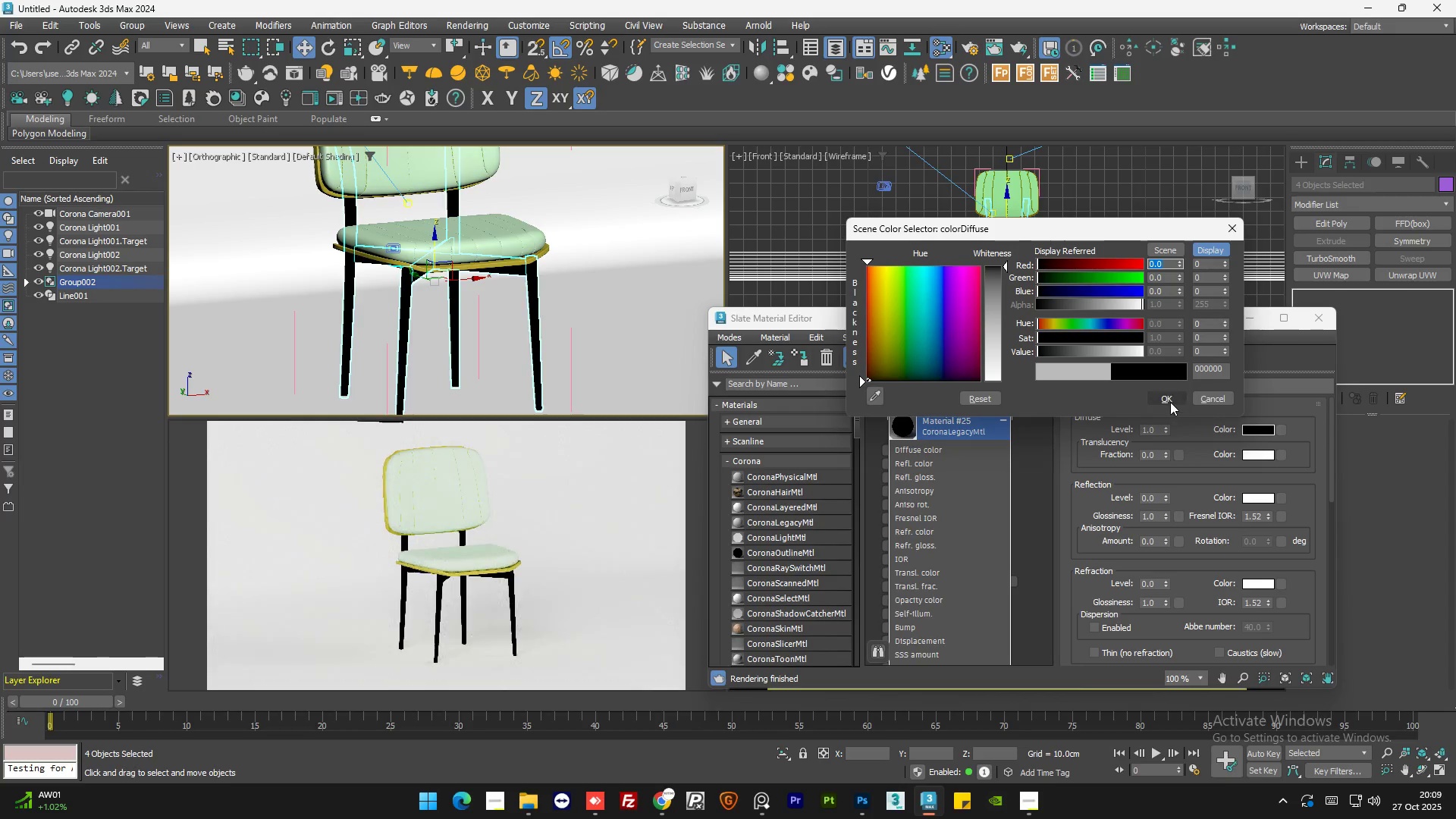 
left_click([1169, 399])
 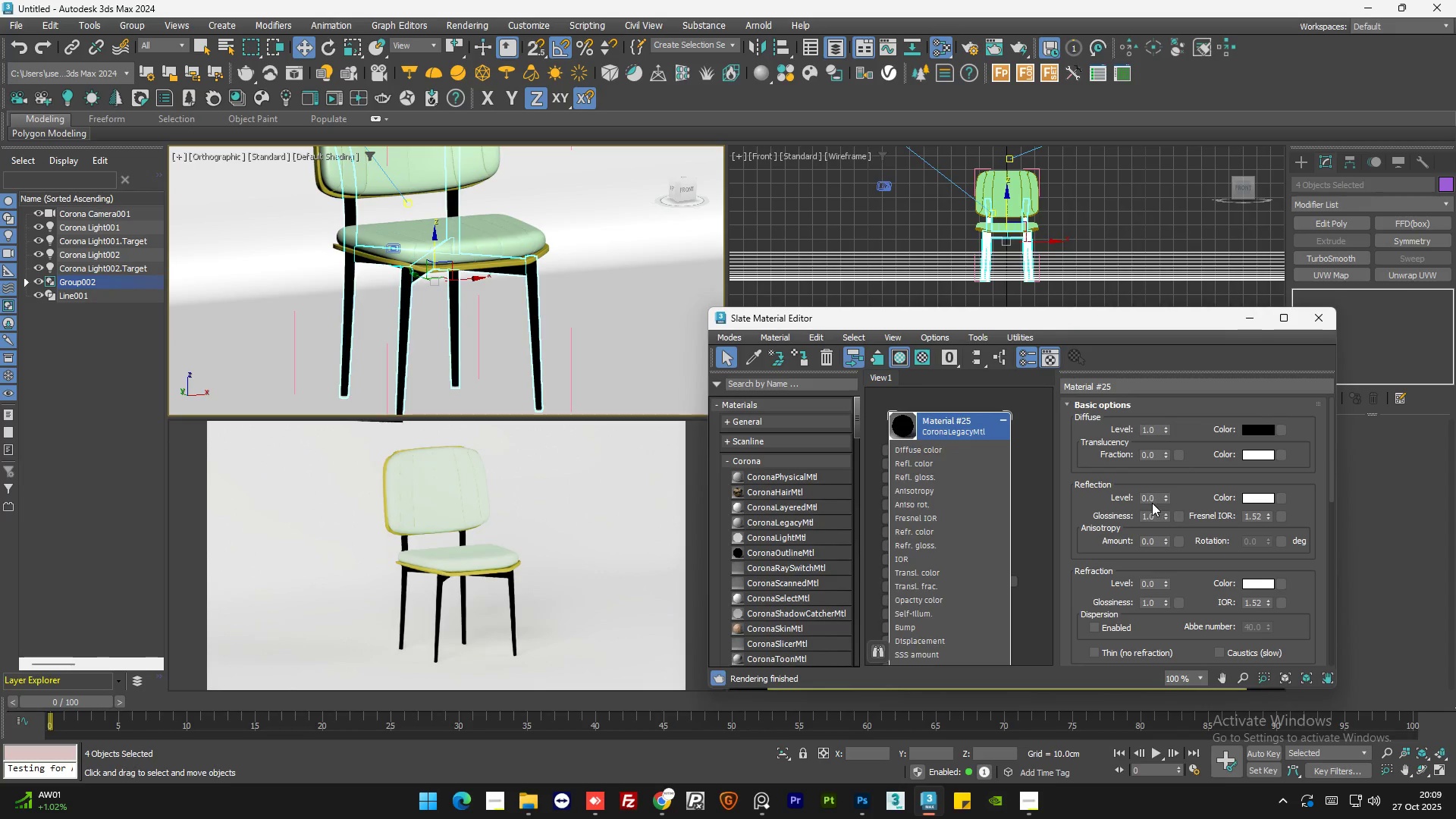 
double_click([1151, 500])
 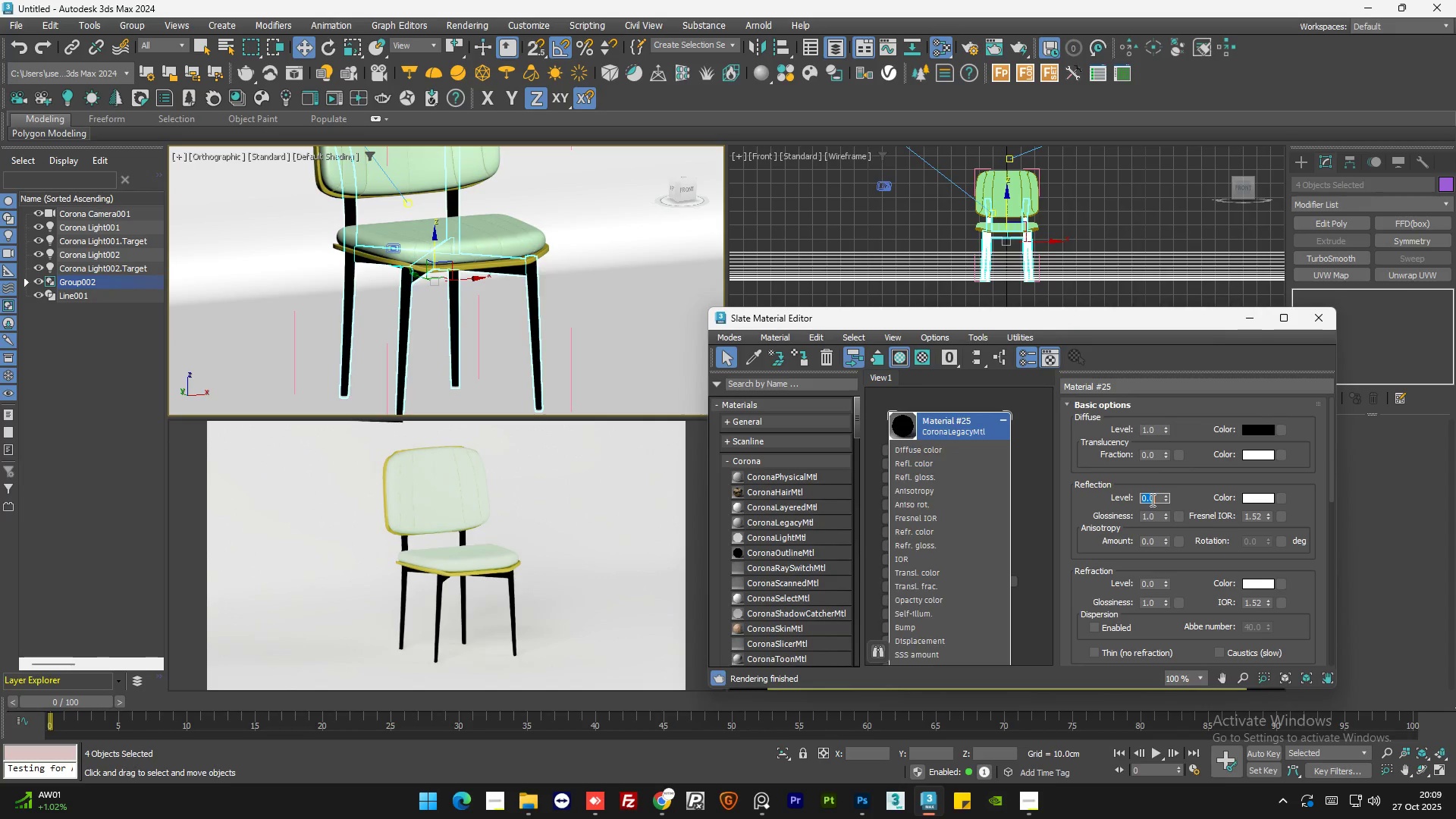 
triple_click([1151, 500])
 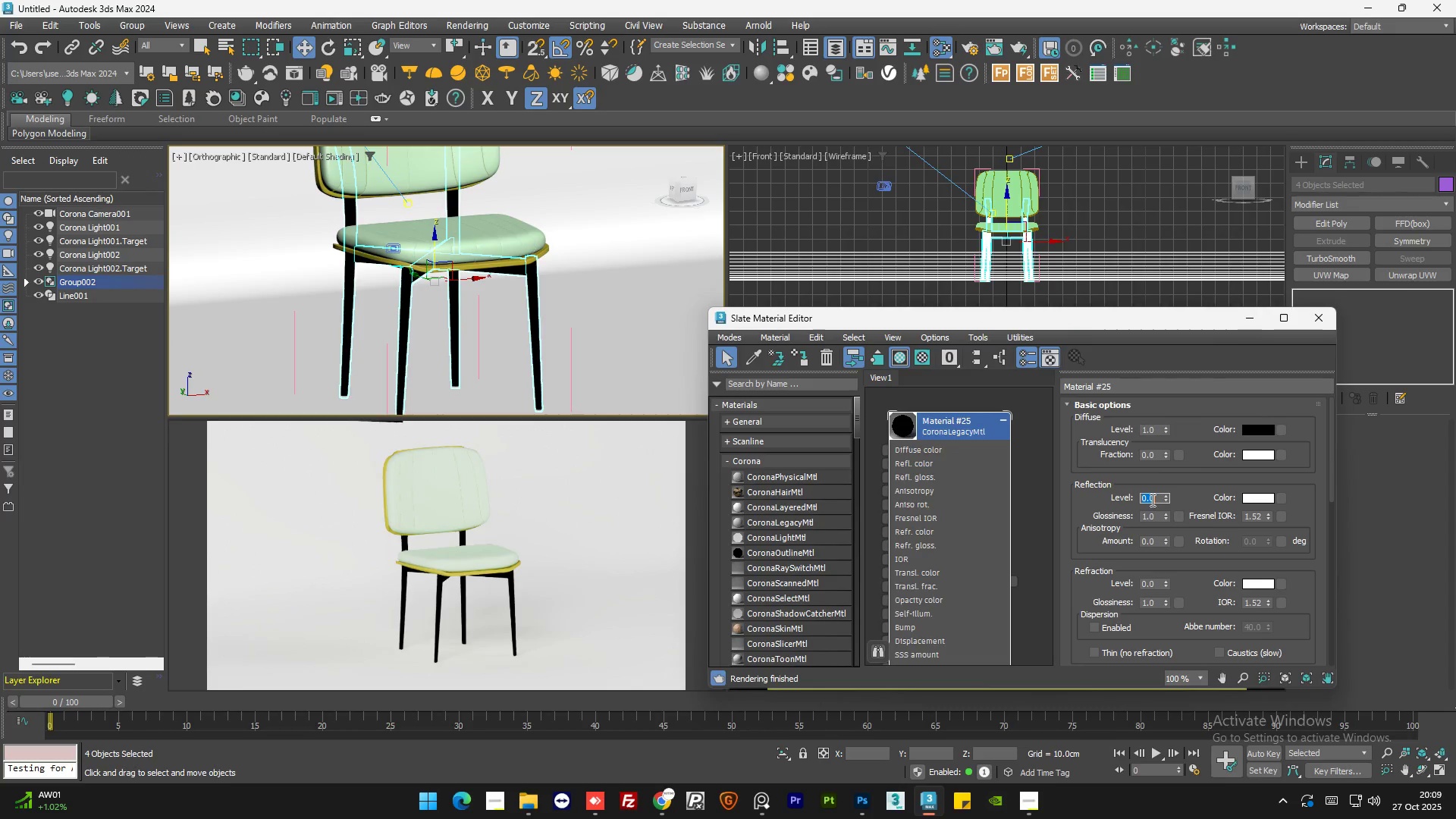 
key(Numpad1)
 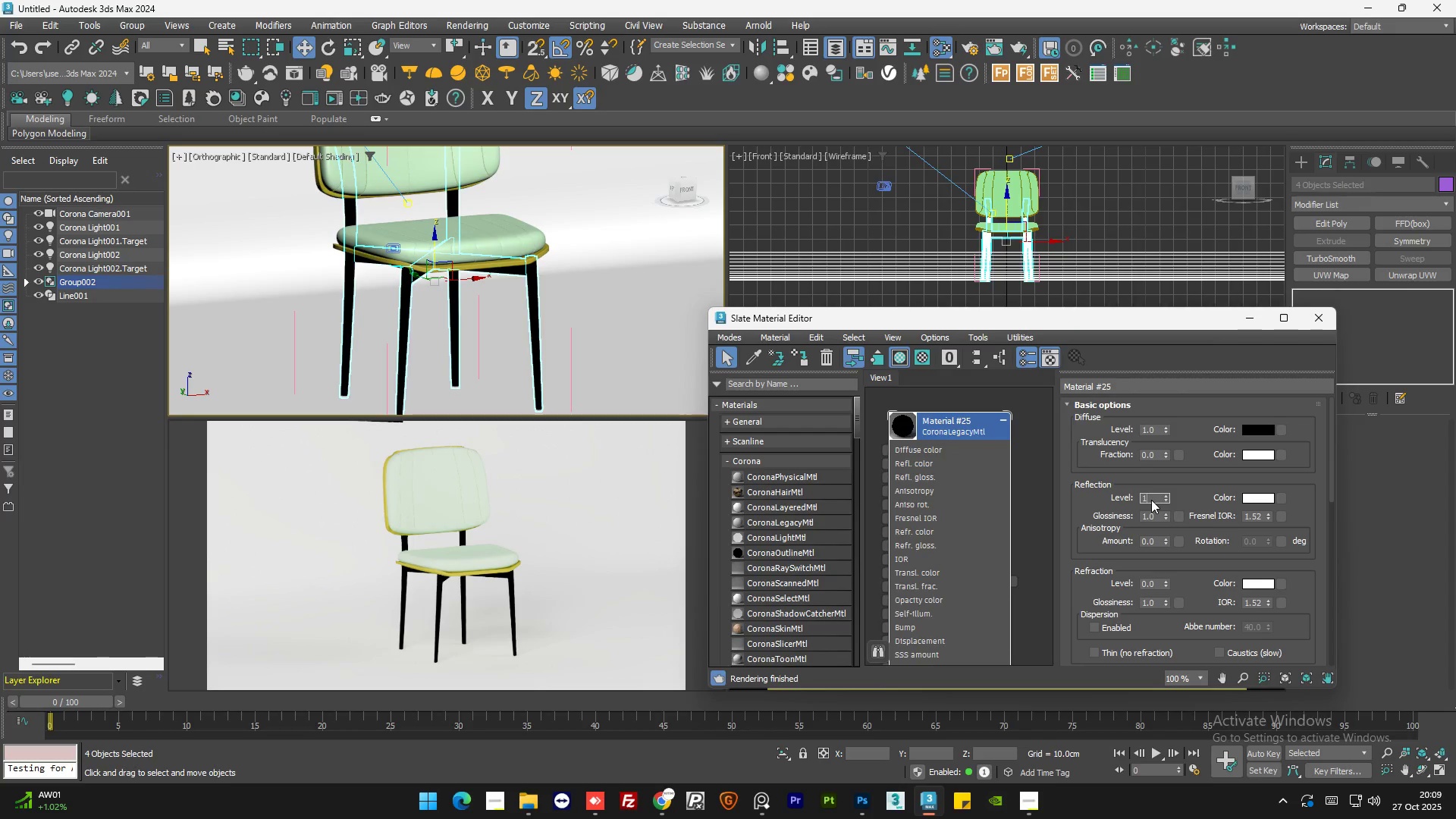 
key(NumpadEnter)
 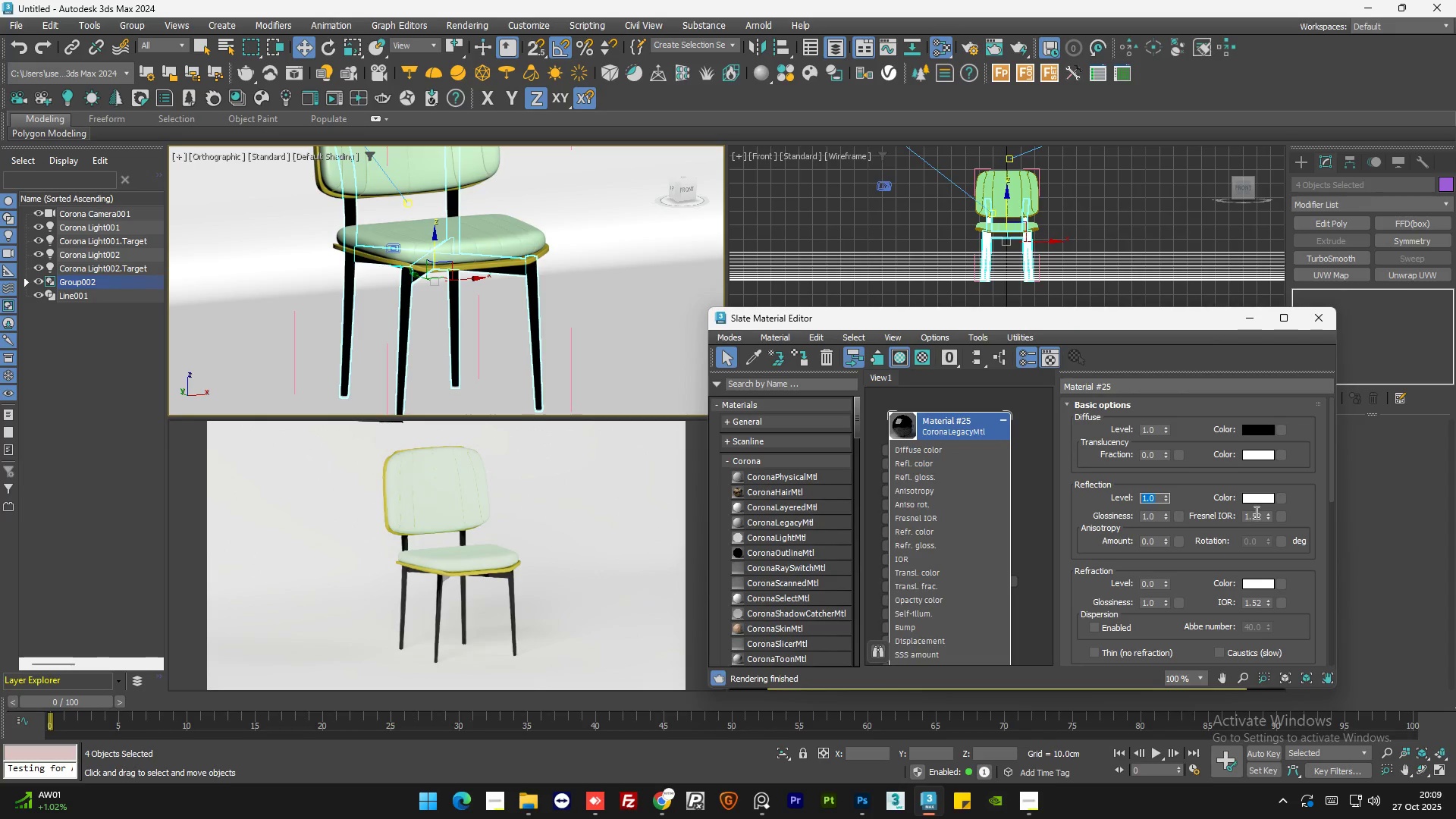 
double_click([1260, 512])
 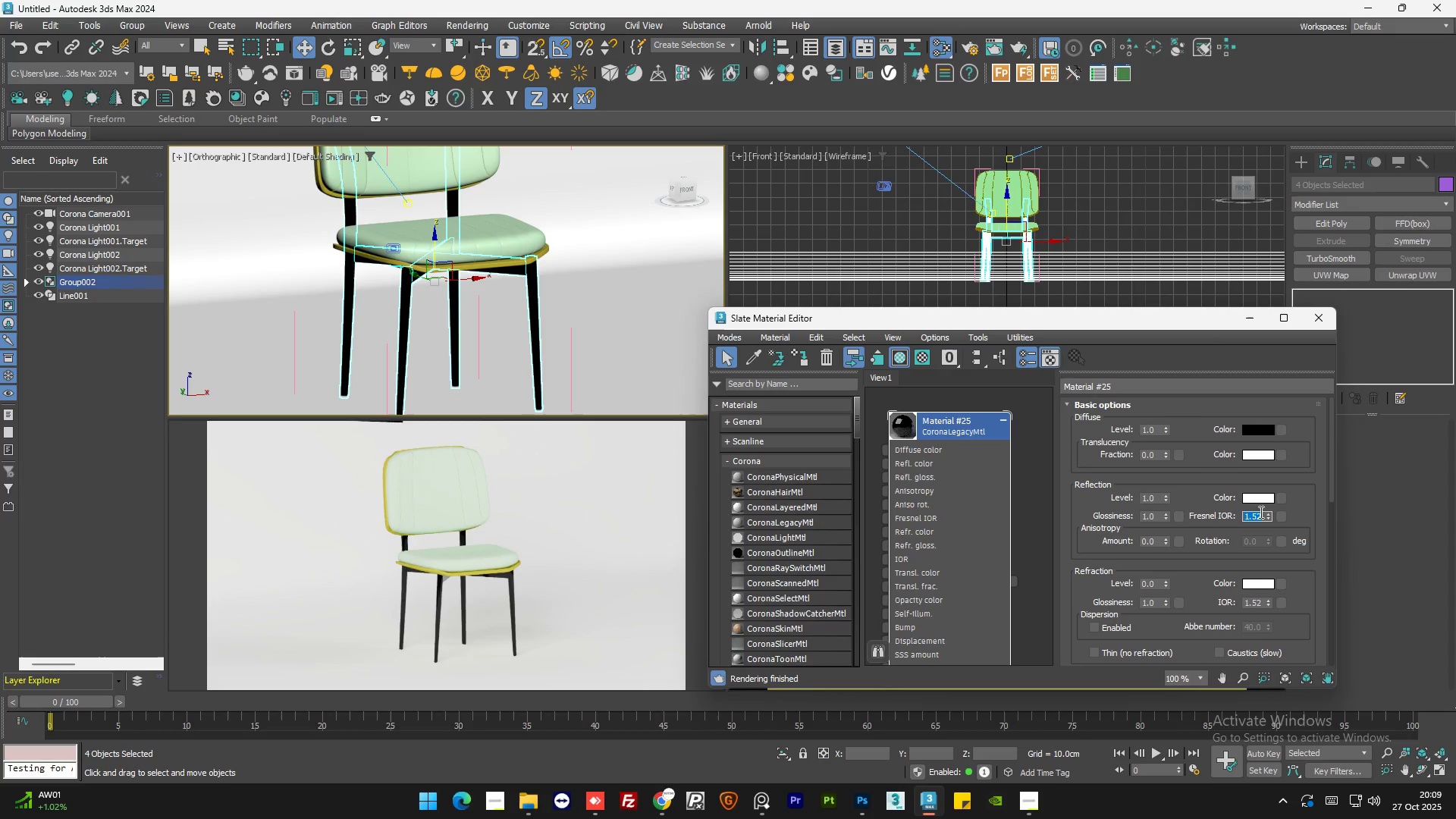 
key(Numpad5)
 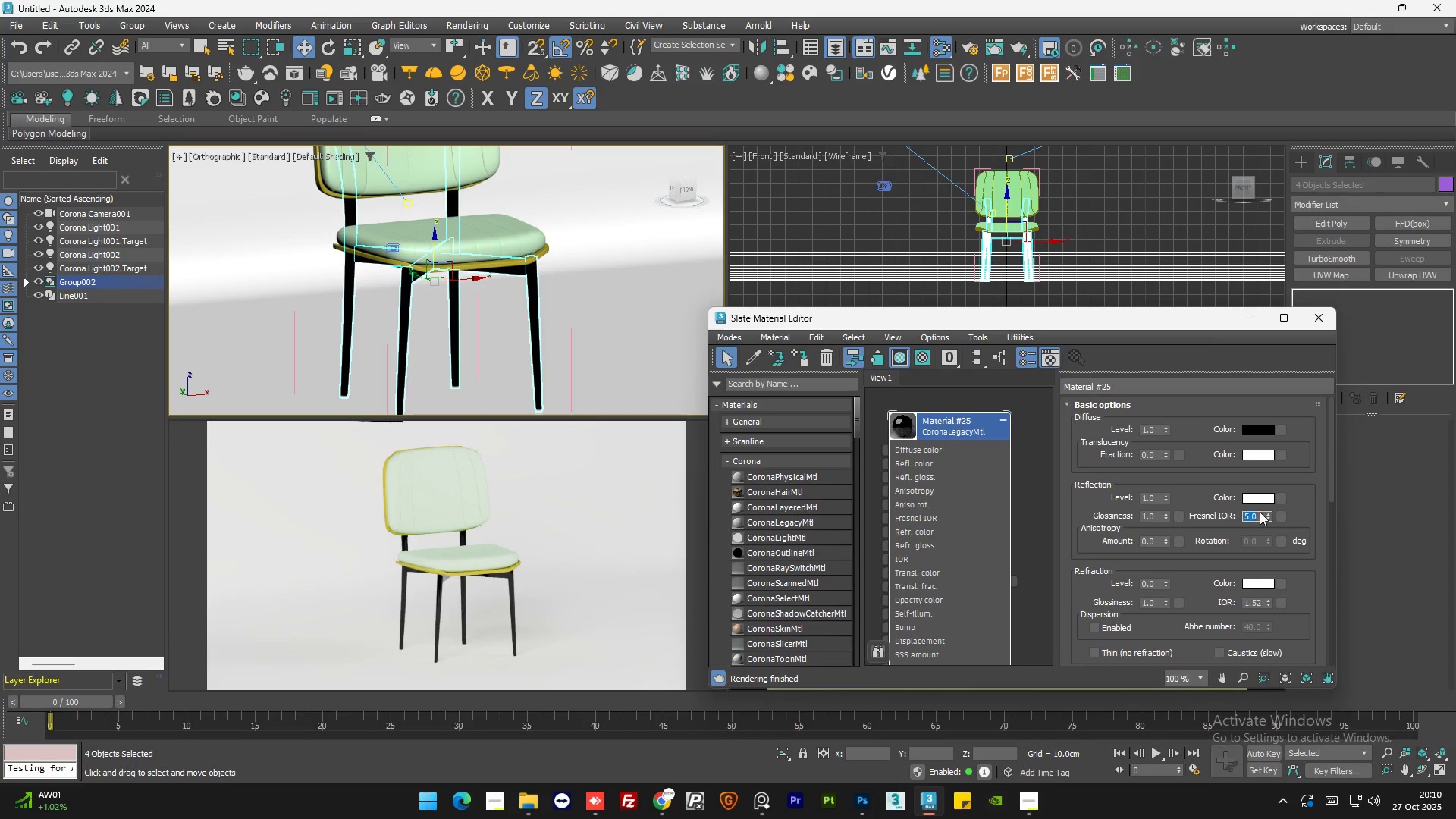 
key(NumpadEnter)
 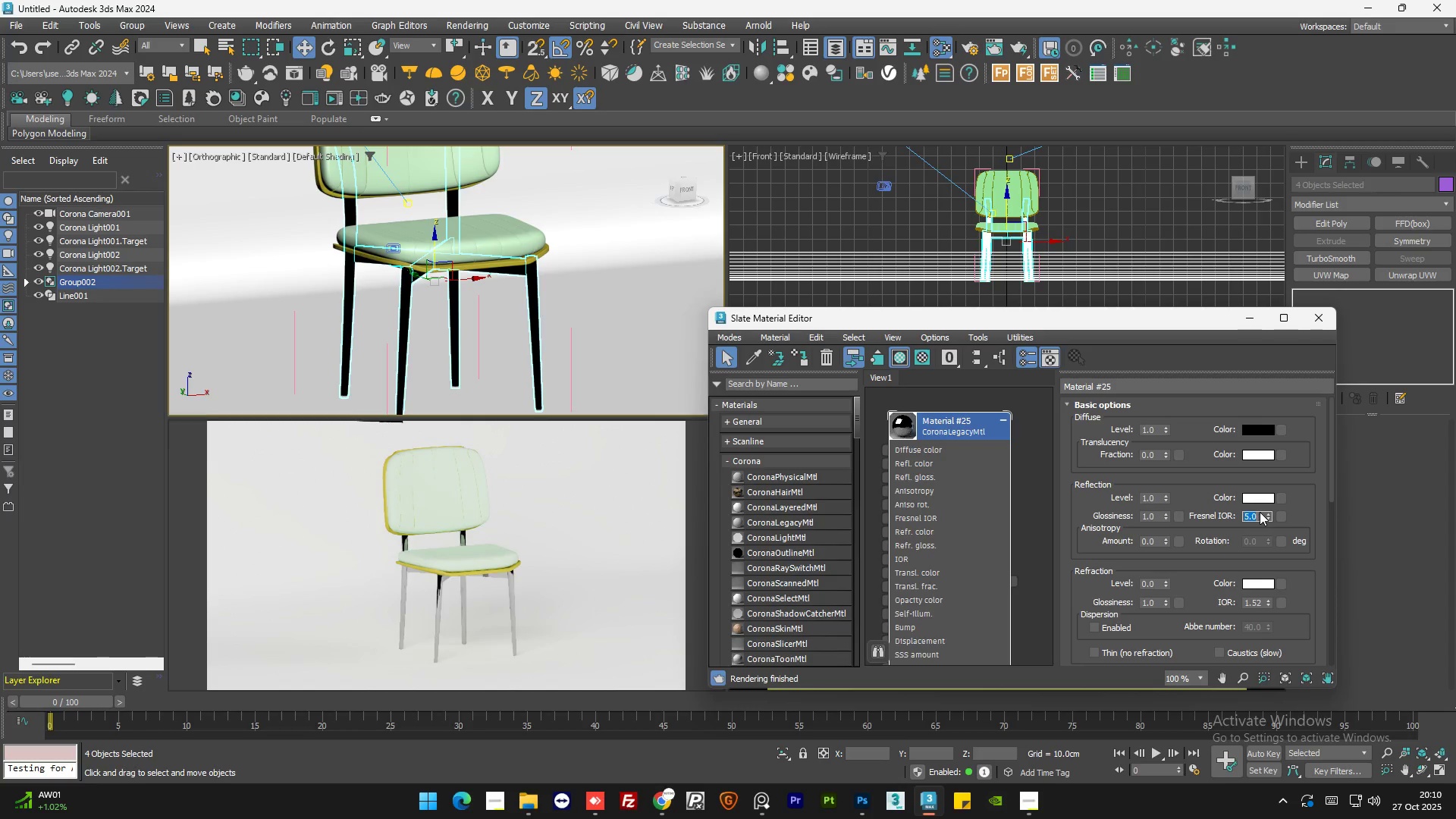 
key(Numpad2)
 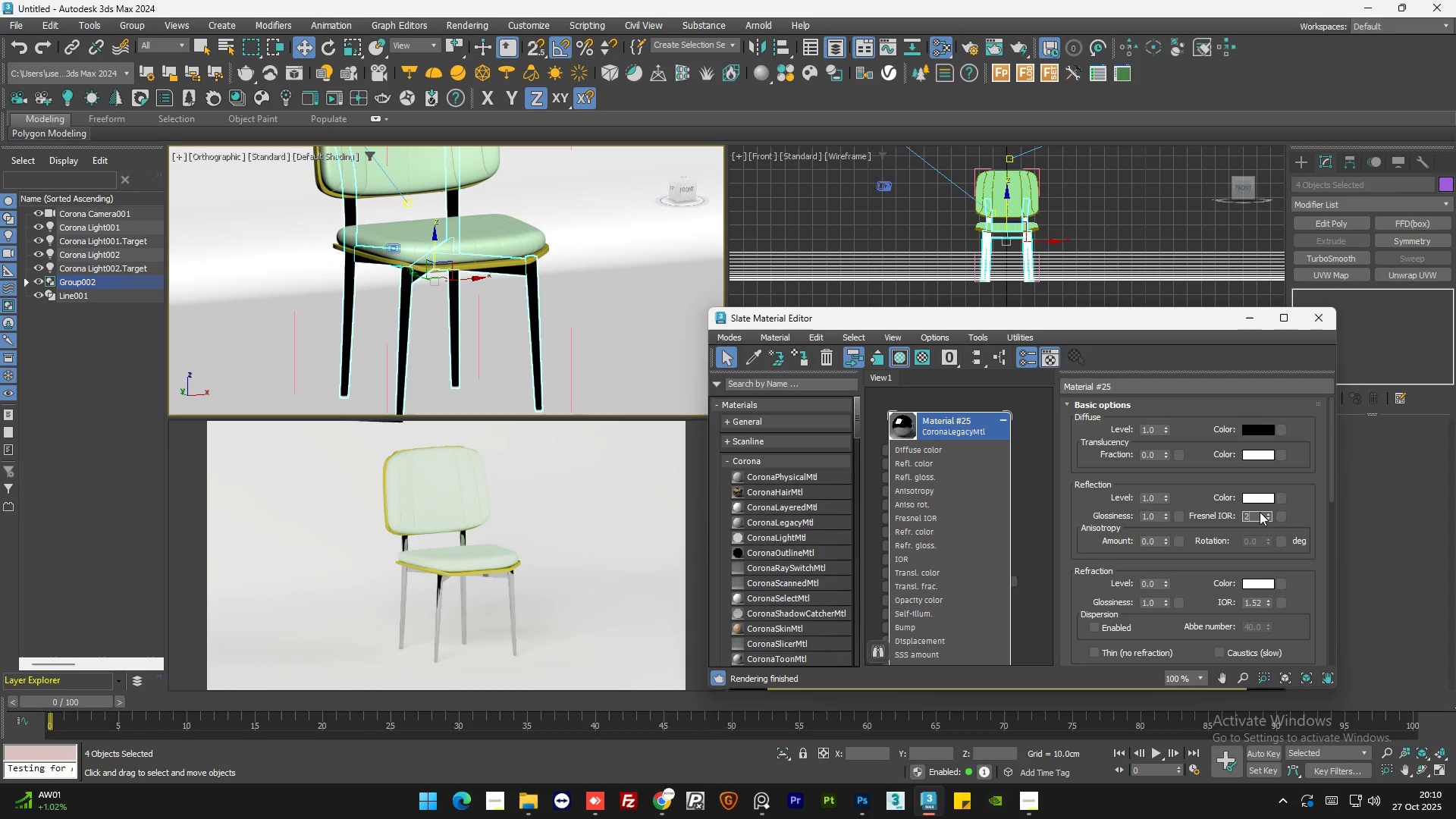 
key(NumpadEnter)
 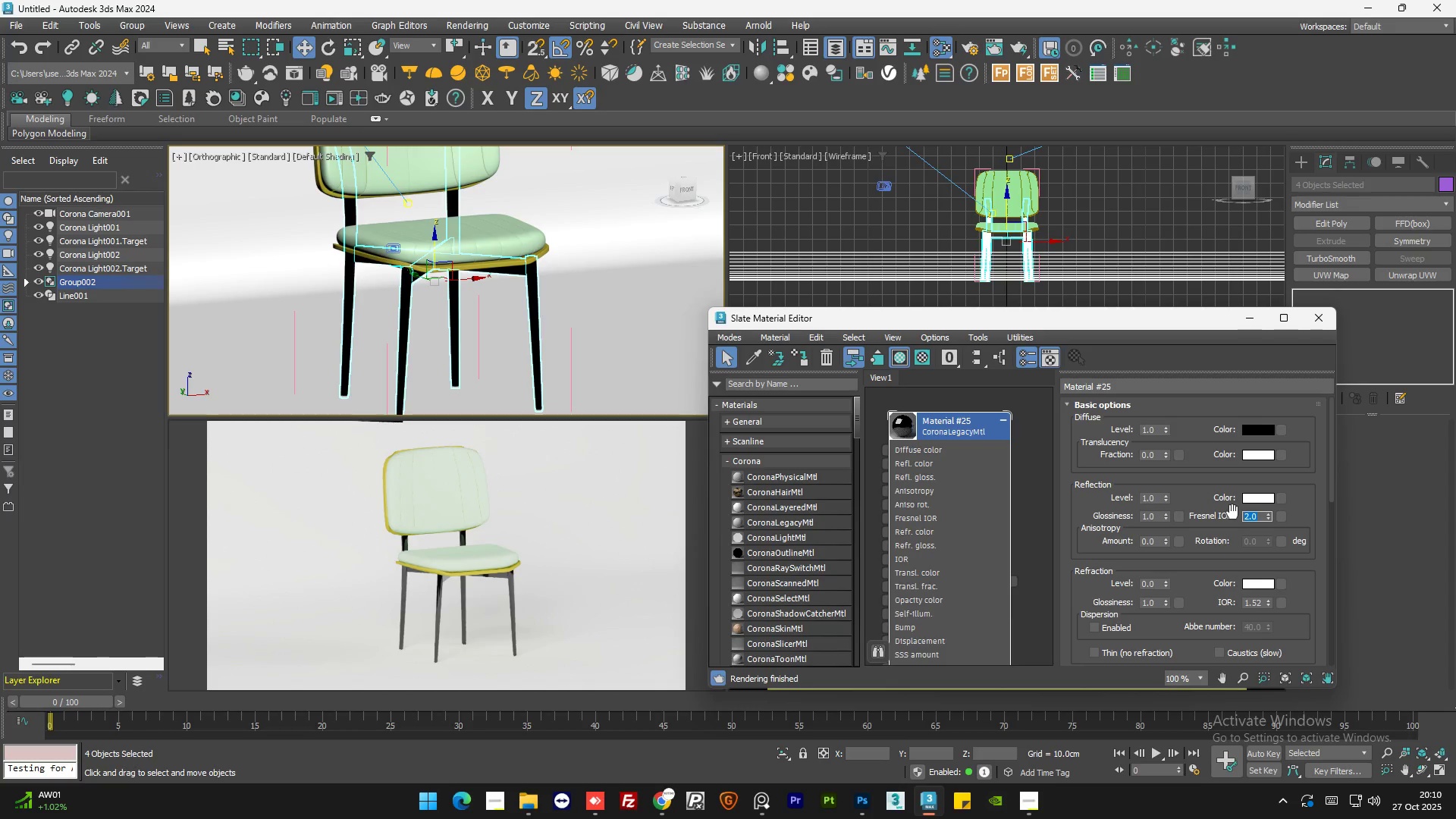 
left_click([1025, 466])
 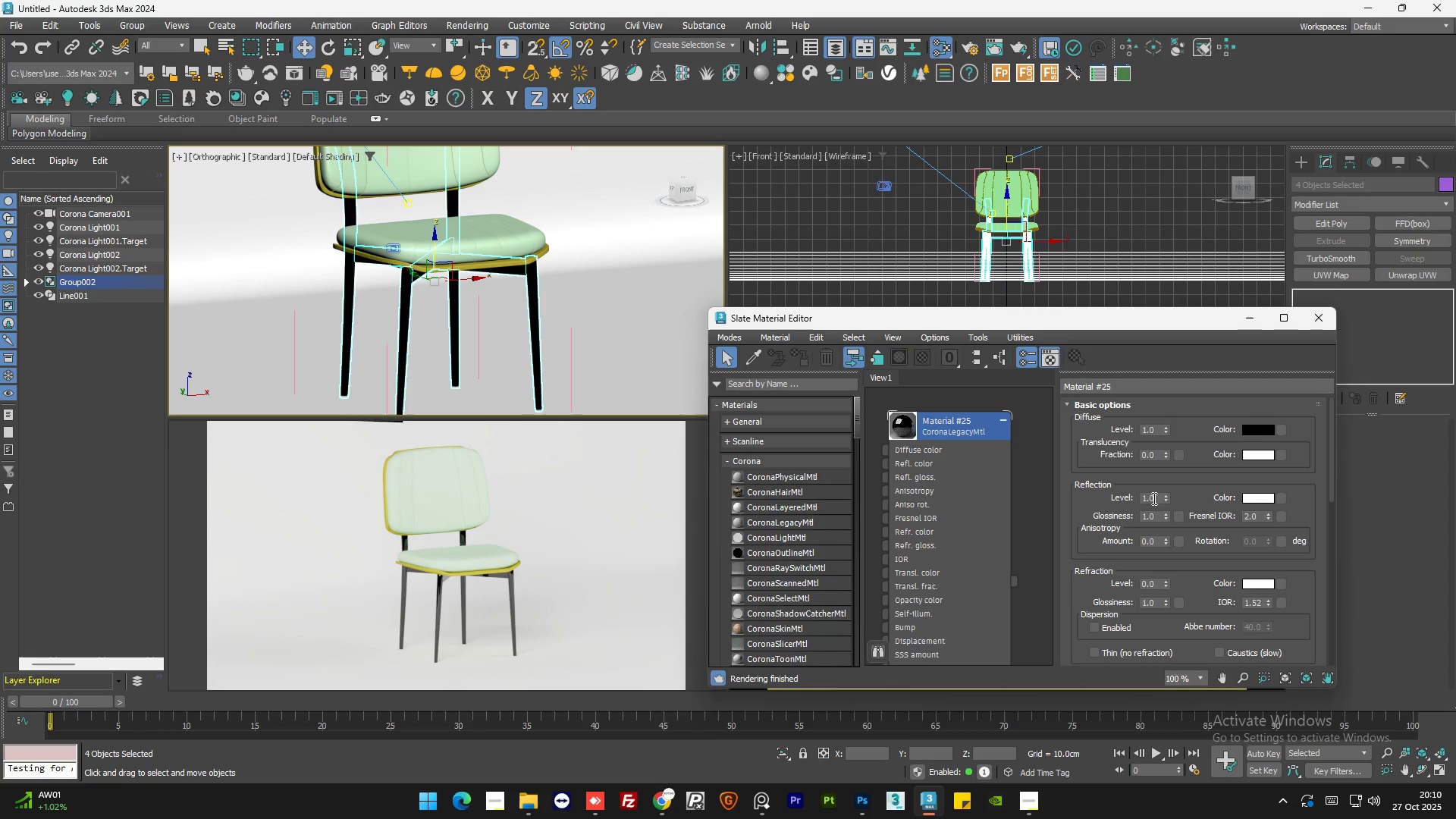 
double_click([1157, 513])
 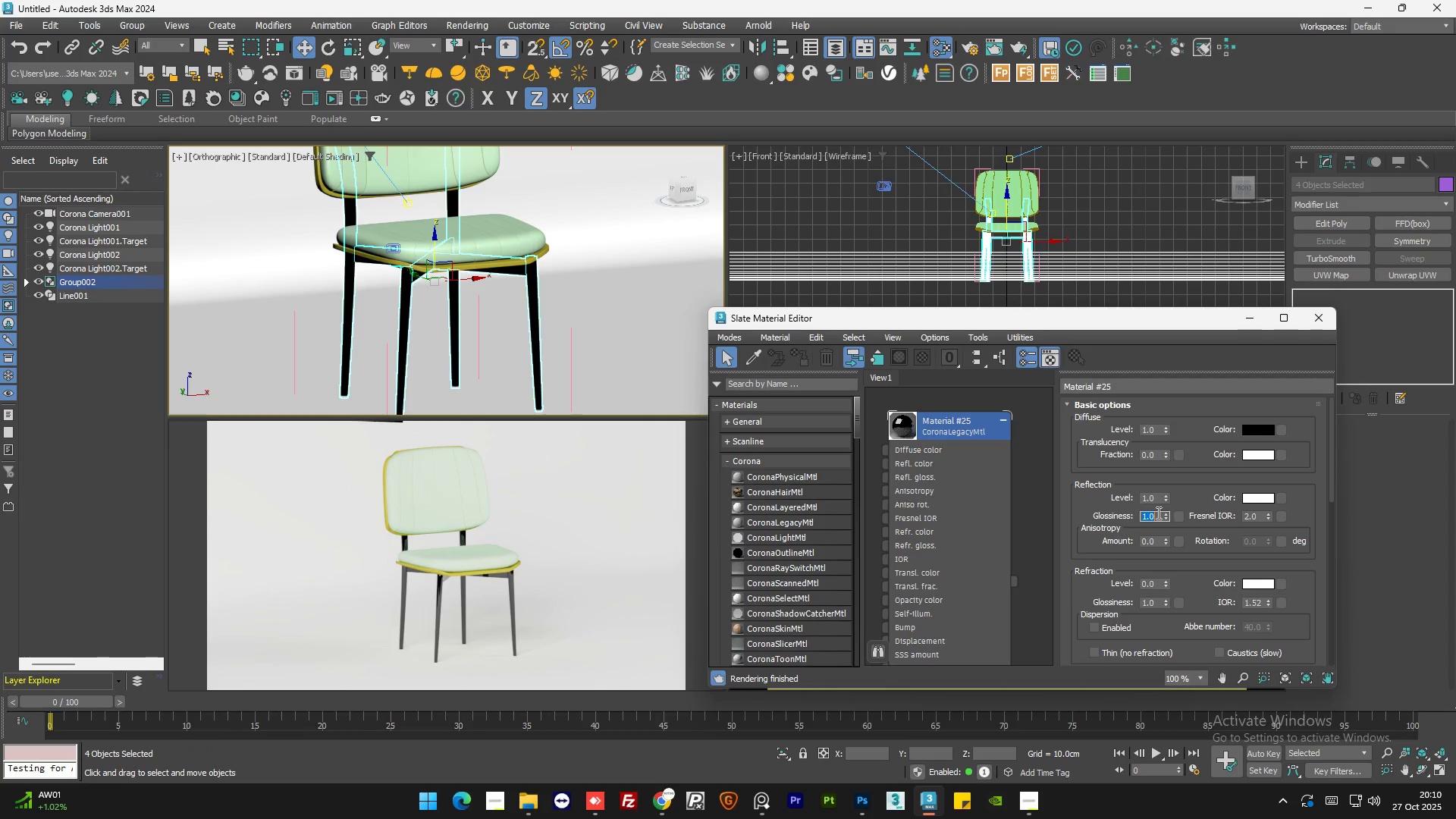 
key(NumpadDecimal)
 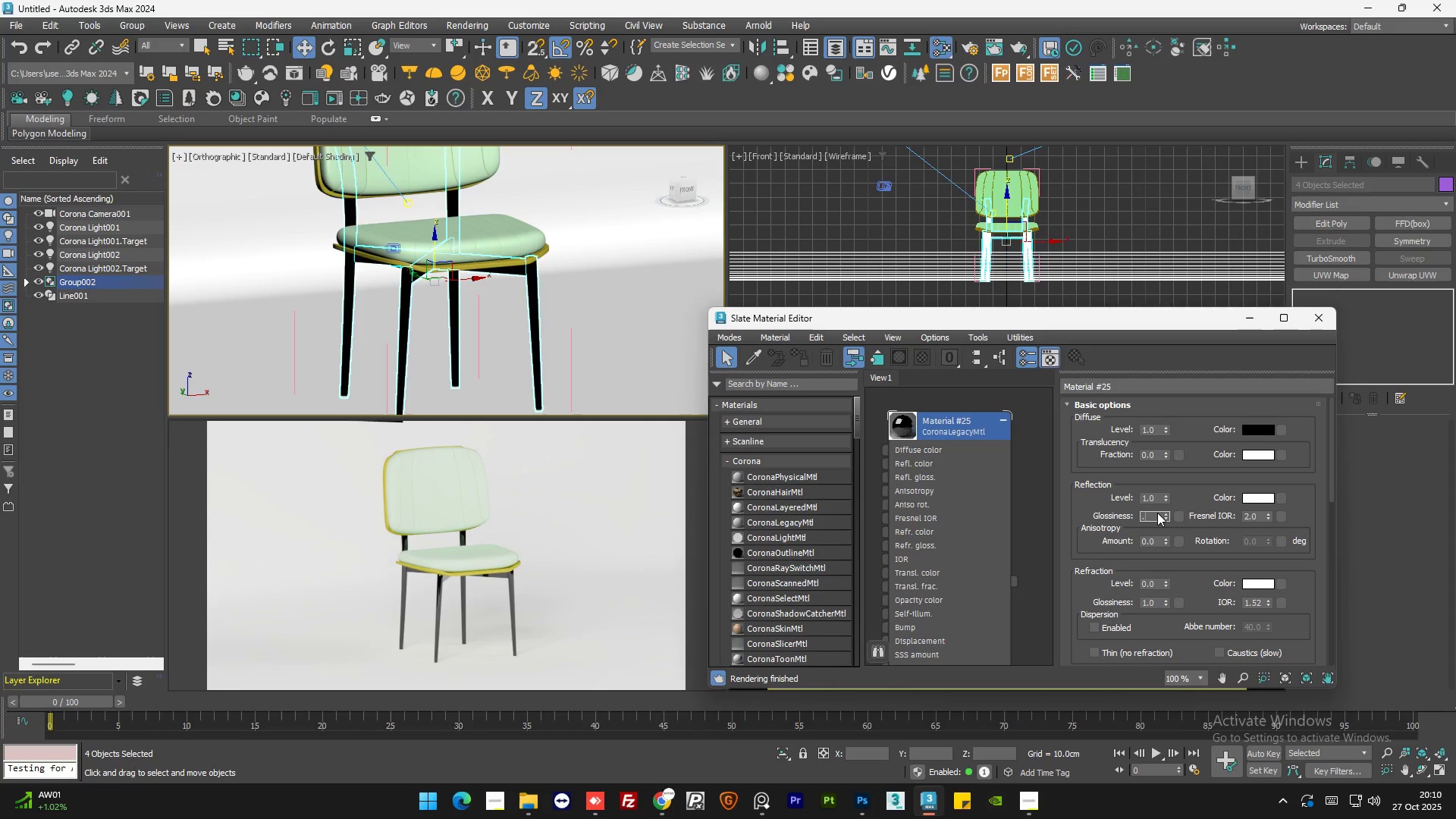 
key(Numpad7)
 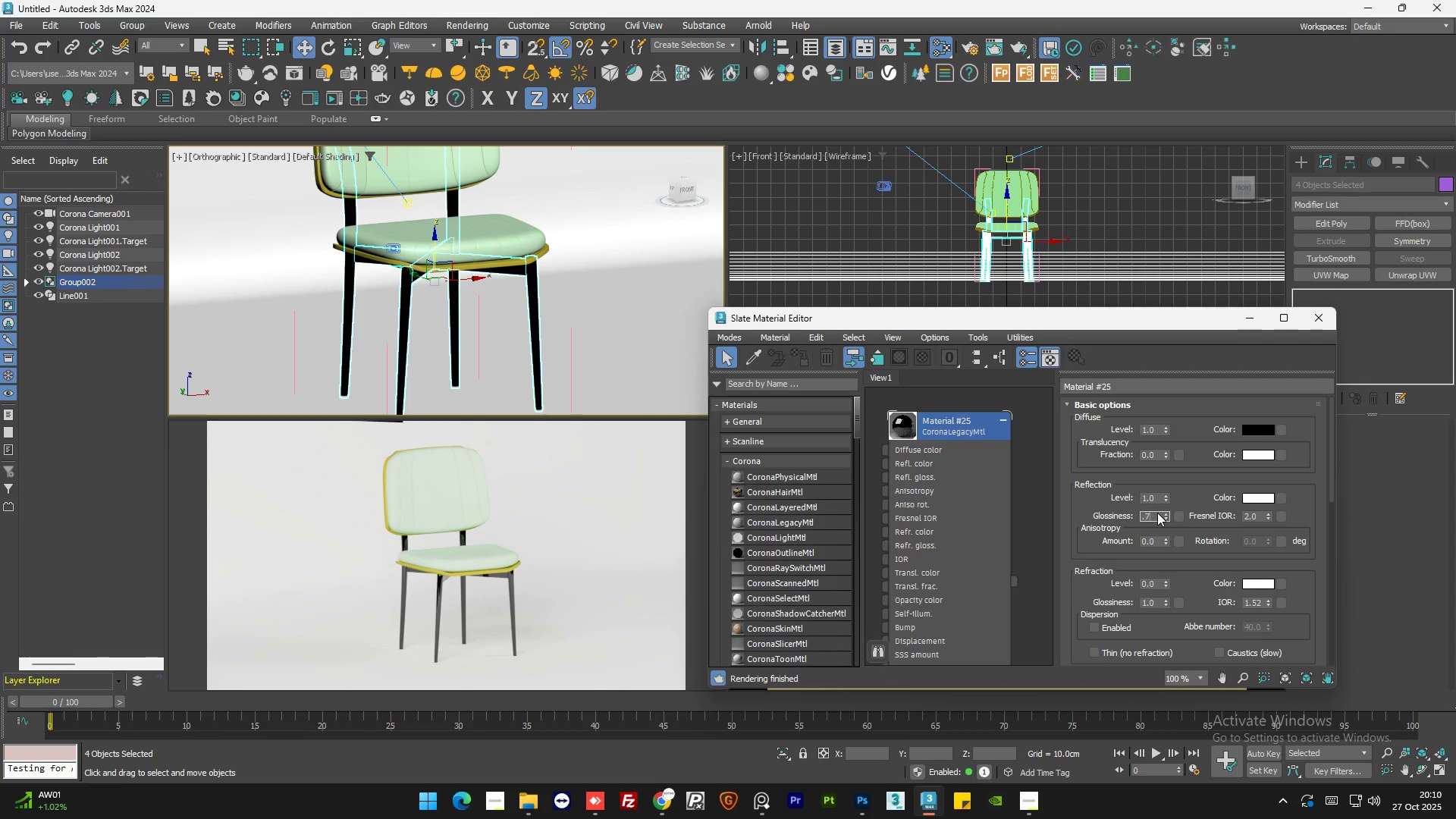 
key(NumpadEnter)
 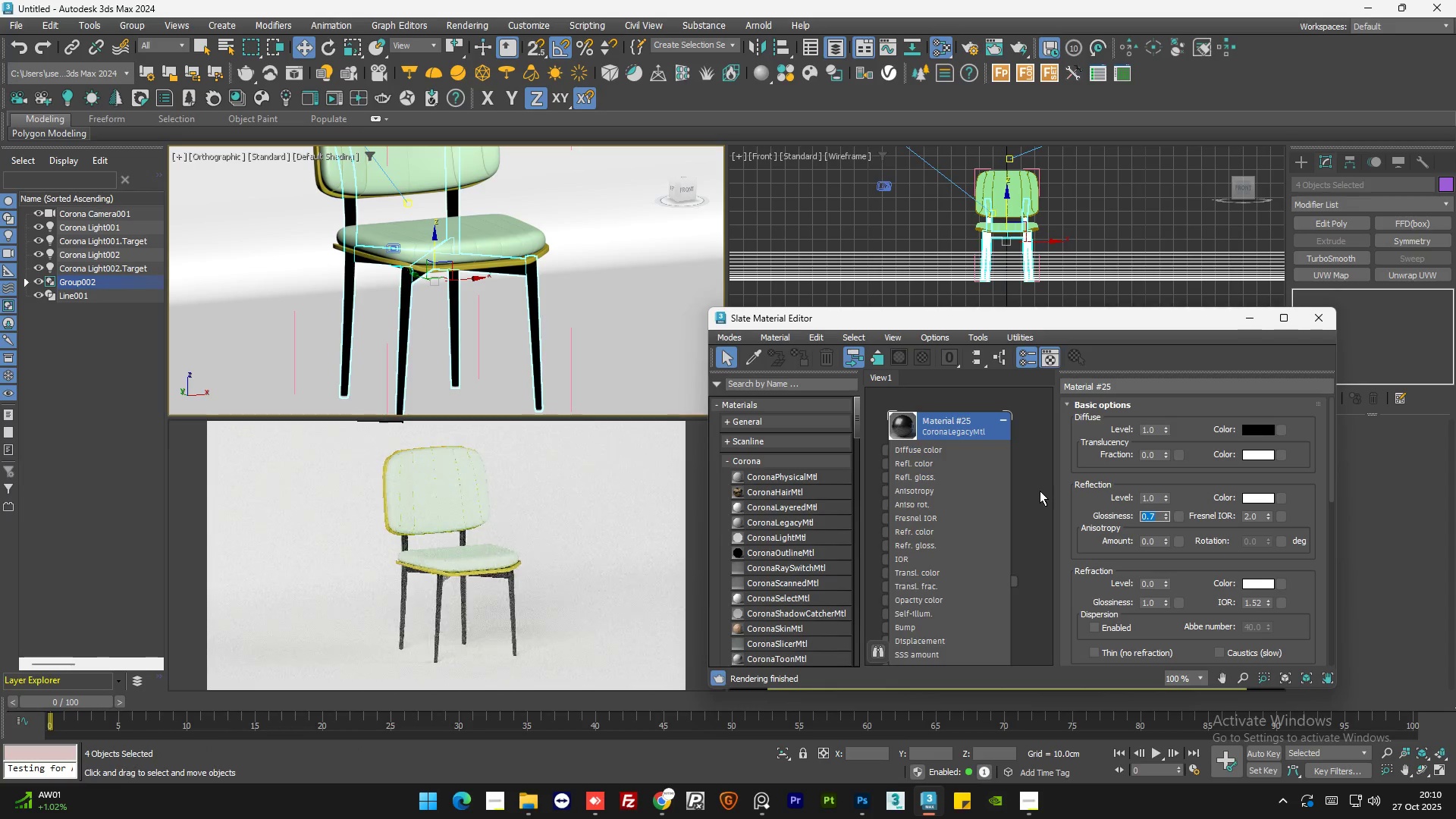 
left_click([1037, 491])
 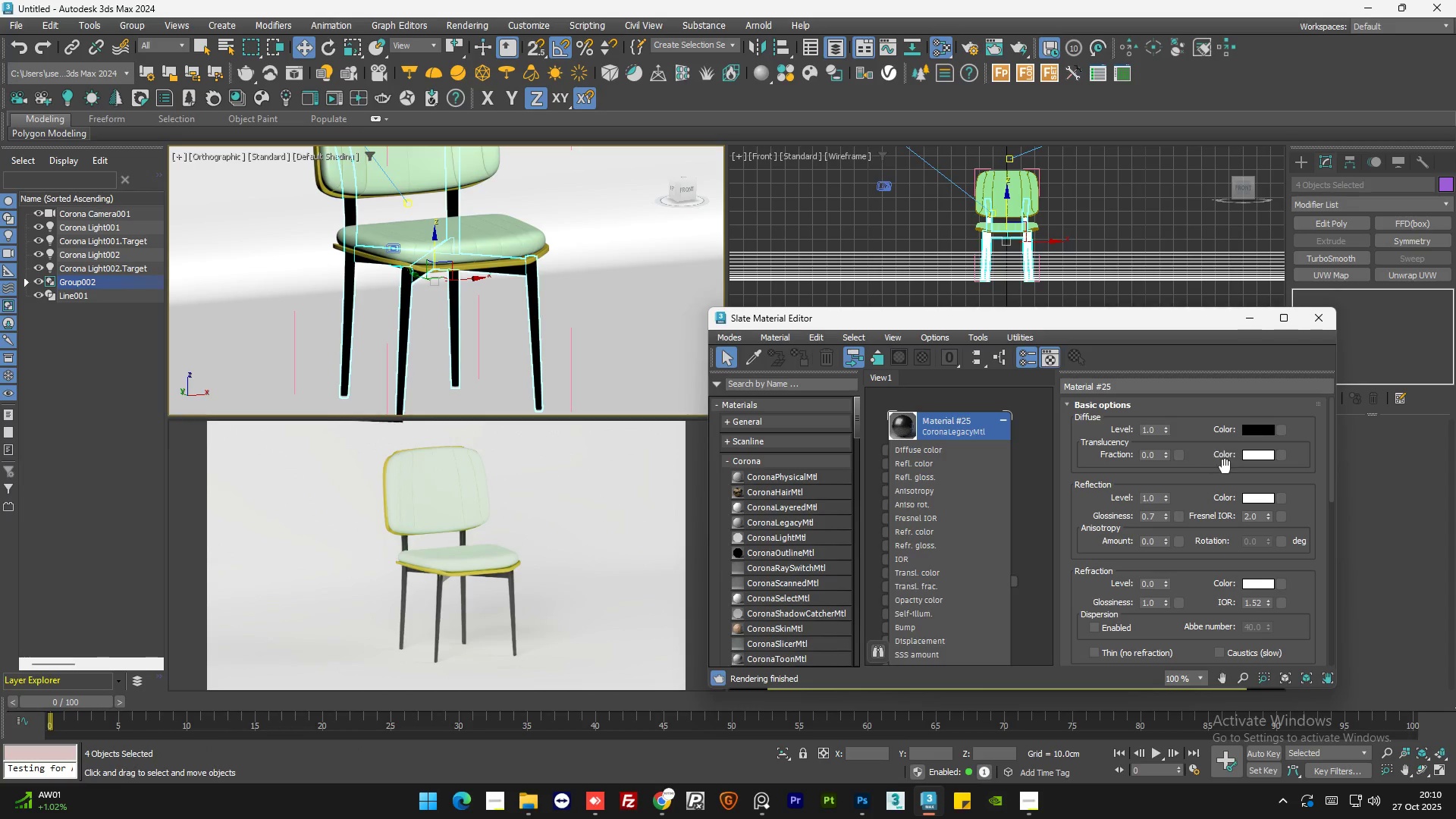 
left_click([1252, 499])
 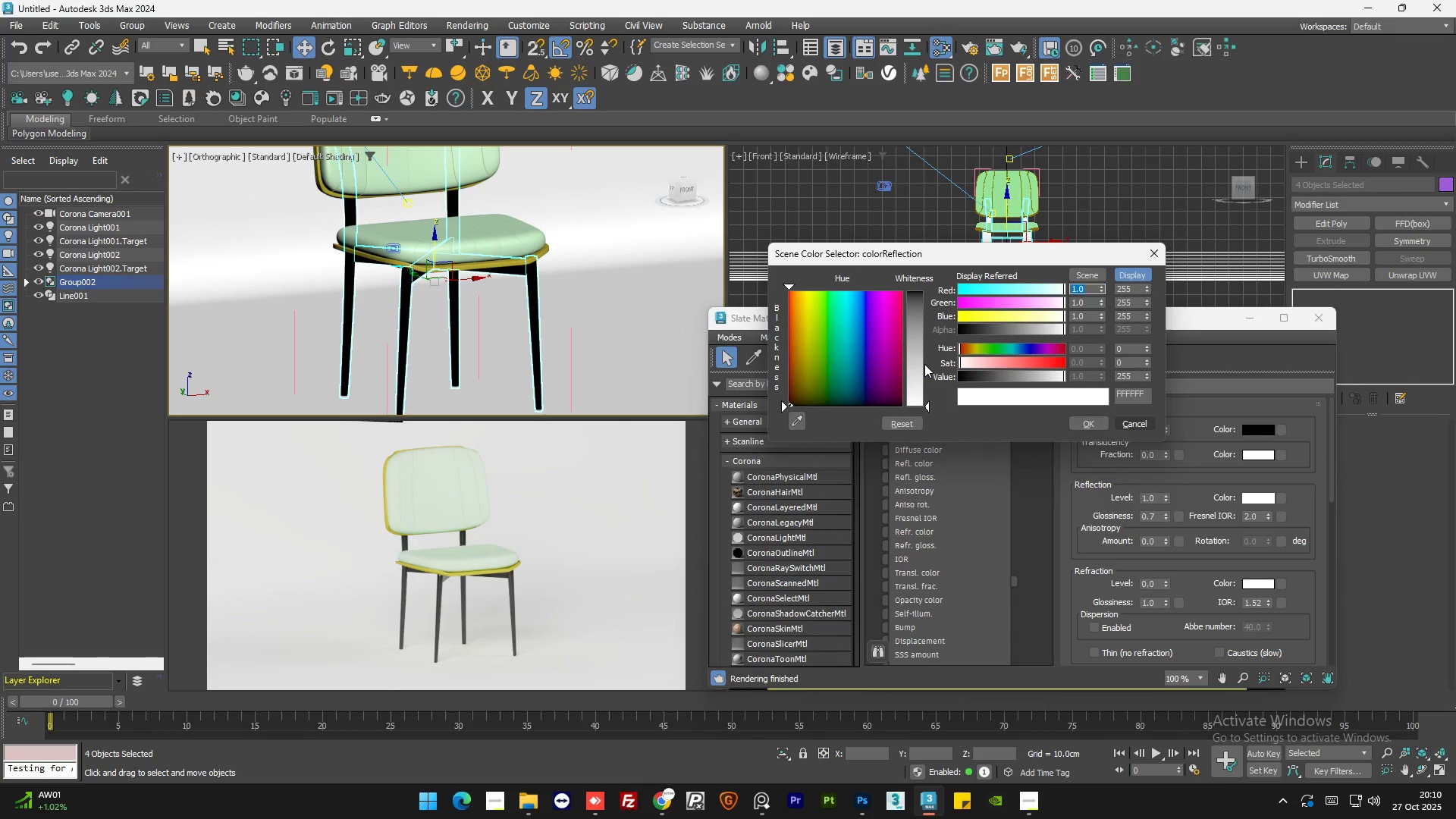 
left_click([923, 372])
 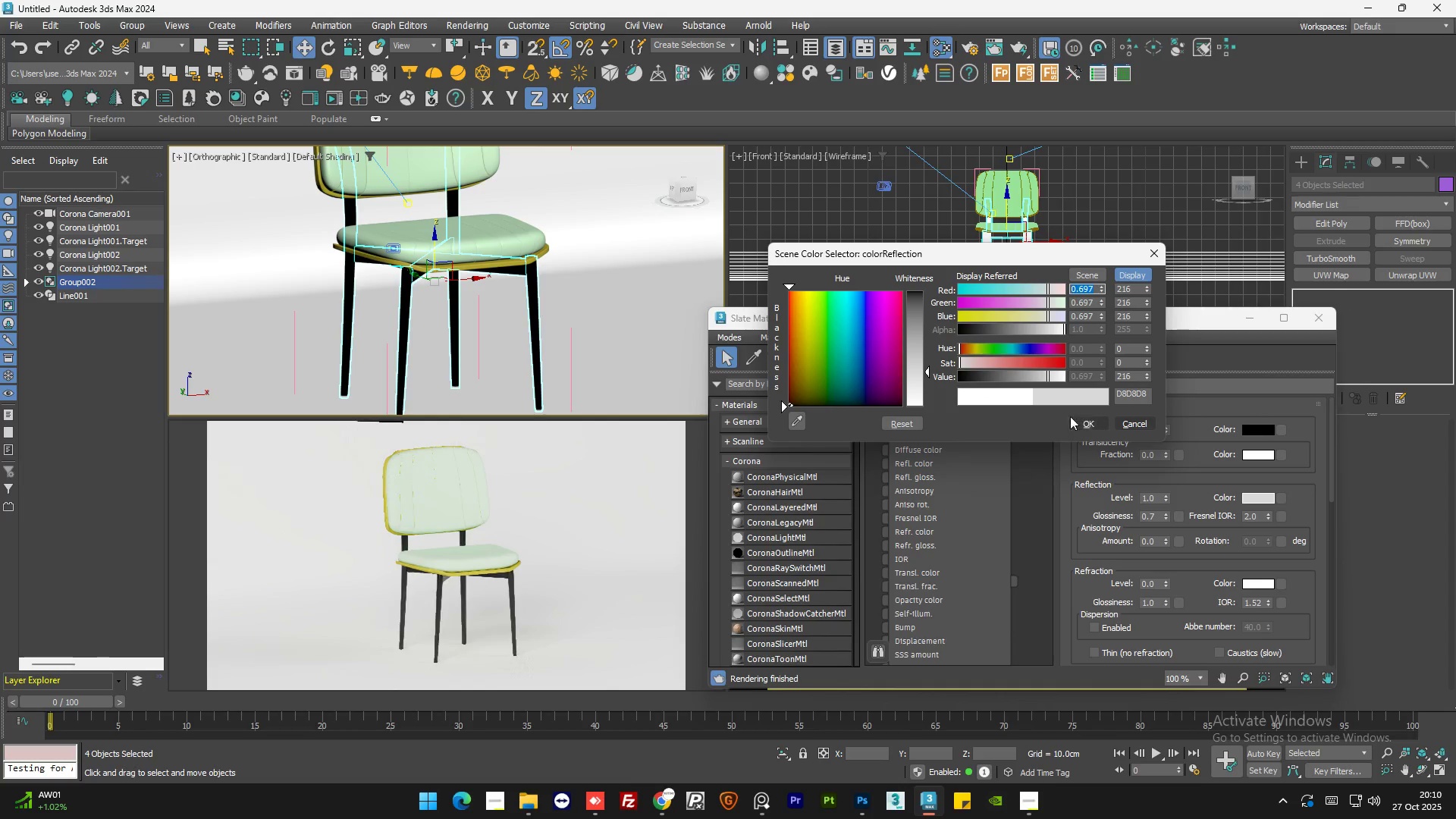 
left_click([1085, 425])
 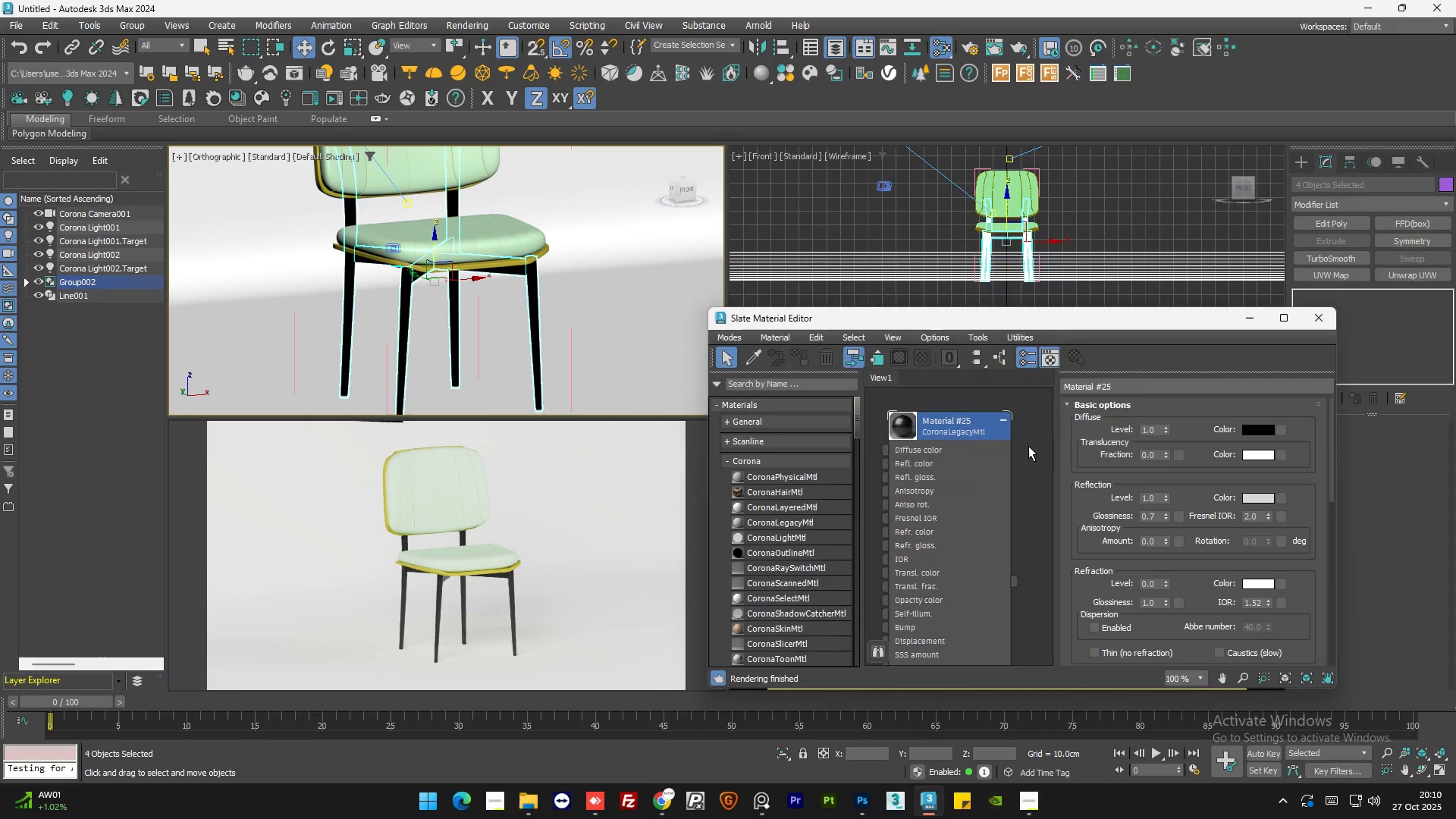 
left_click([1028, 446])
 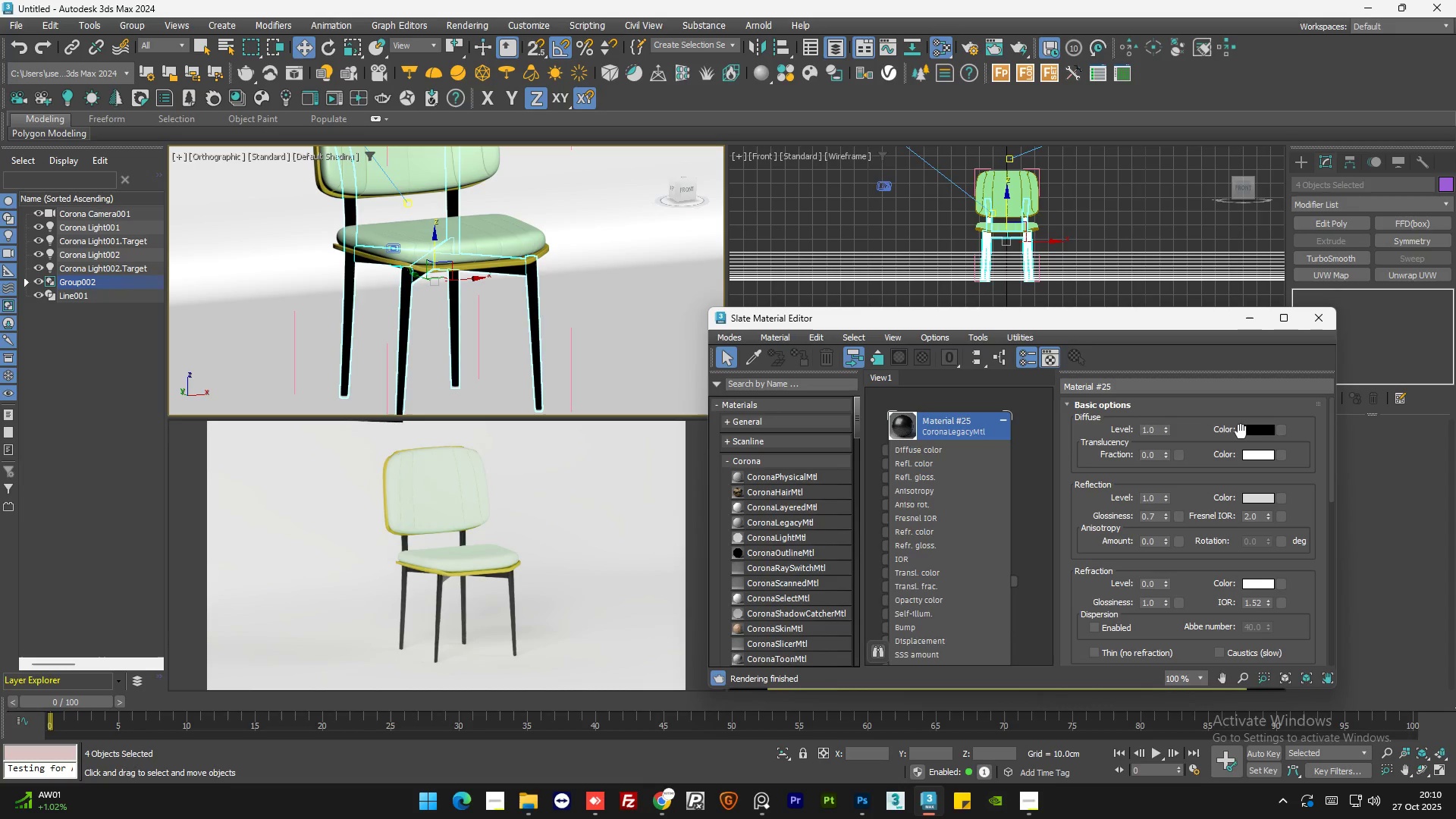 
left_click([1247, 431])
 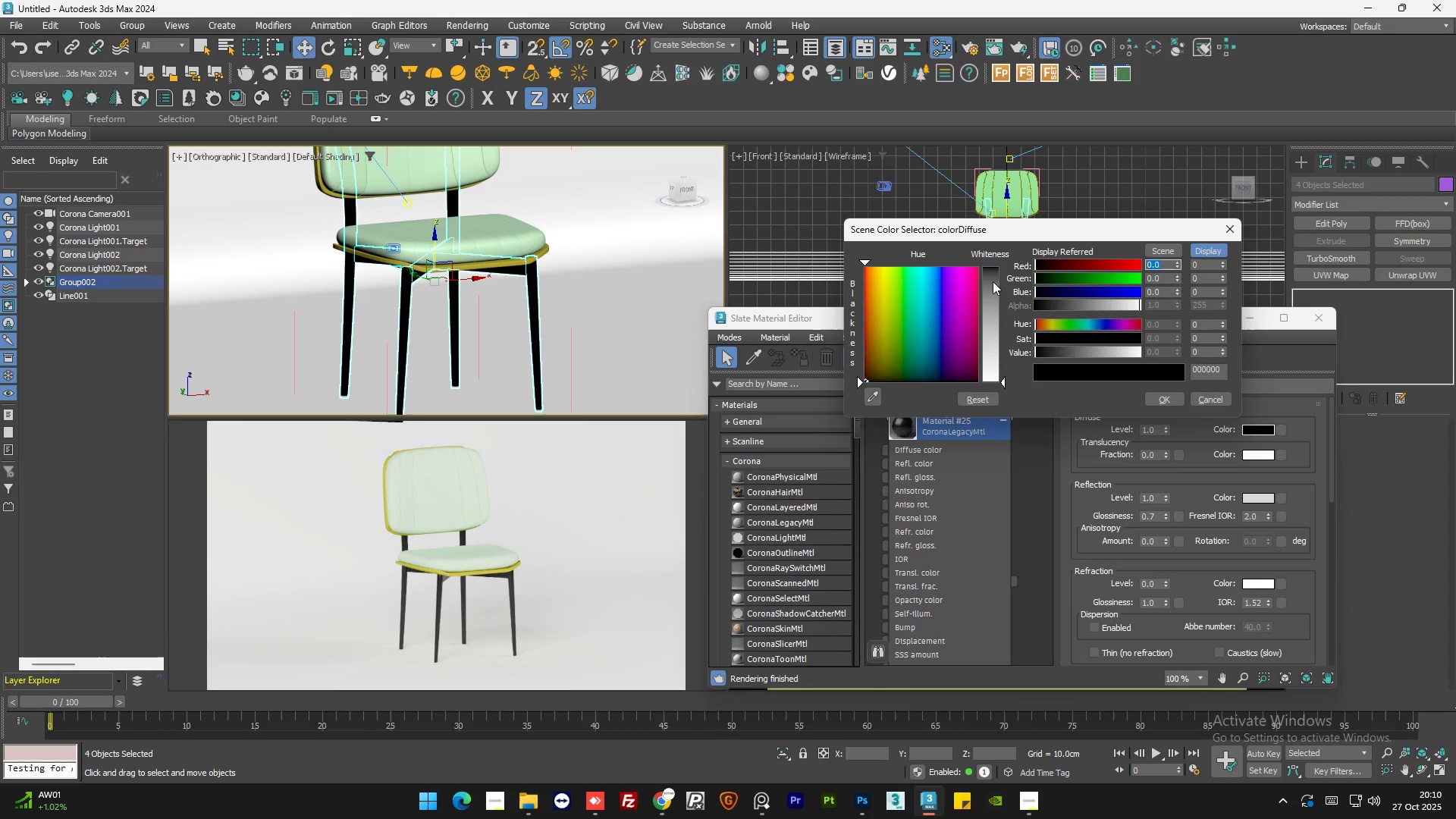 
left_click_drag(start_coordinate=[993, 280], to_coordinate=[994, 267])
 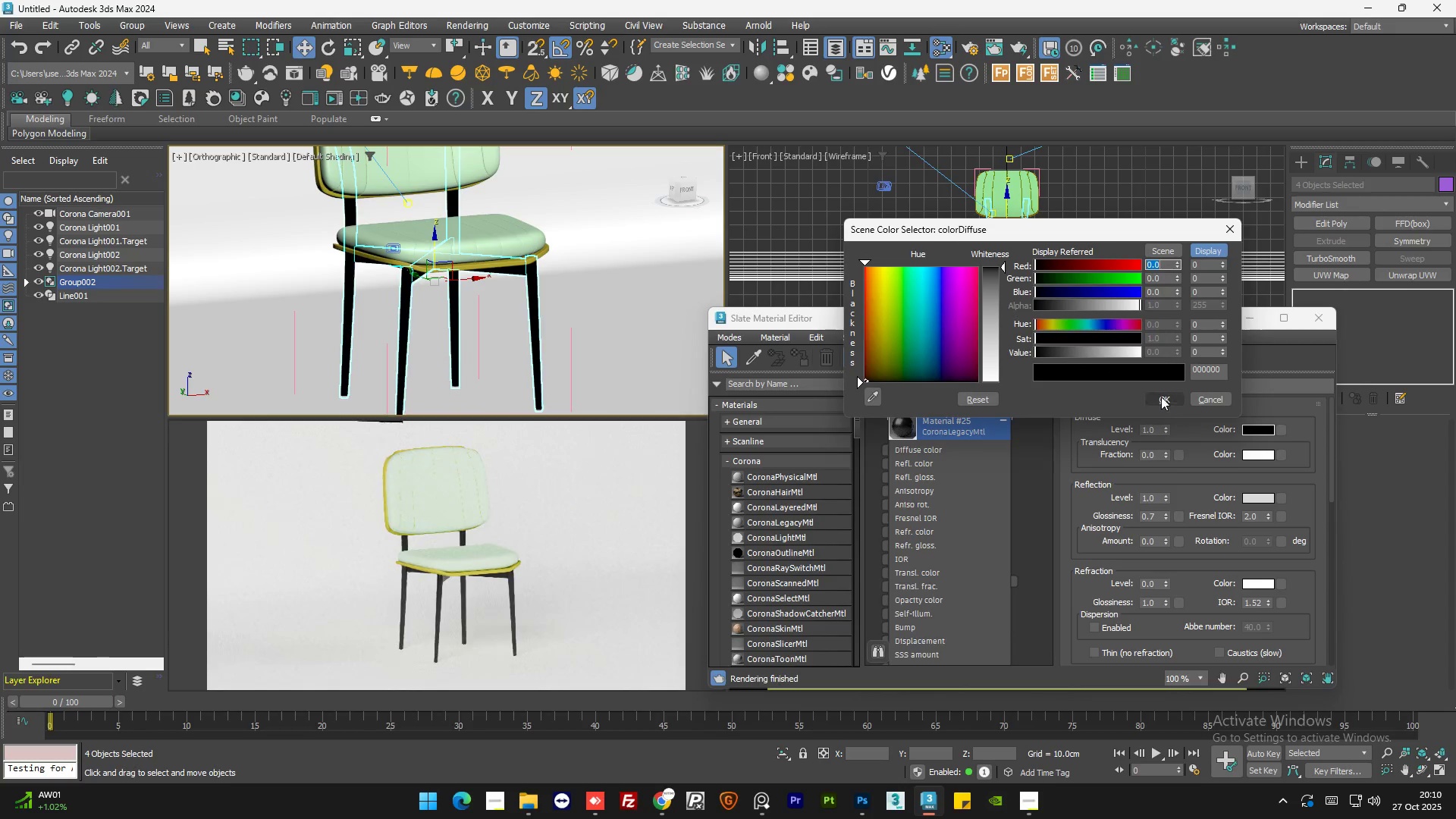 
left_click([1161, 397])
 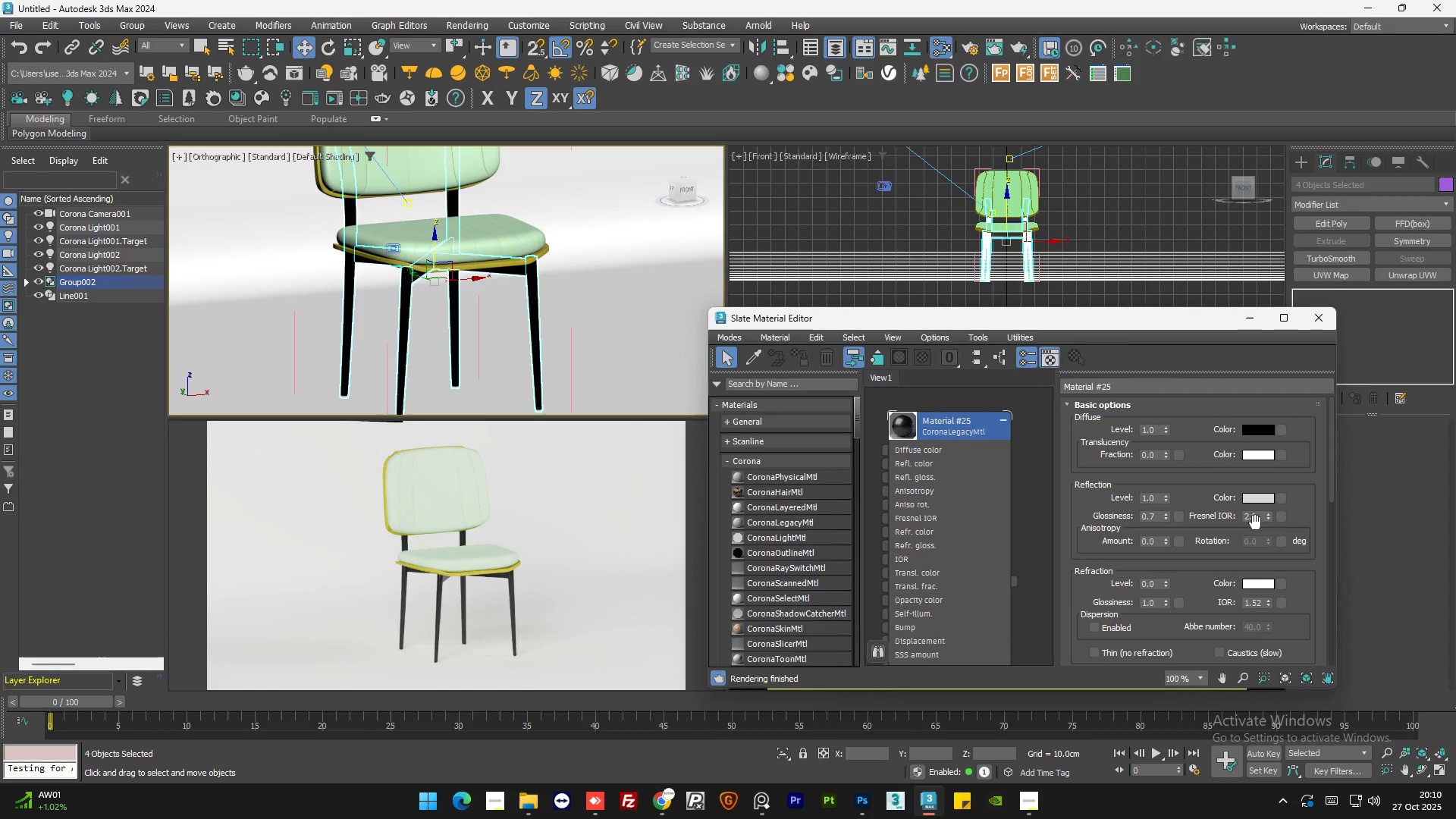 
double_click([1257, 516])
 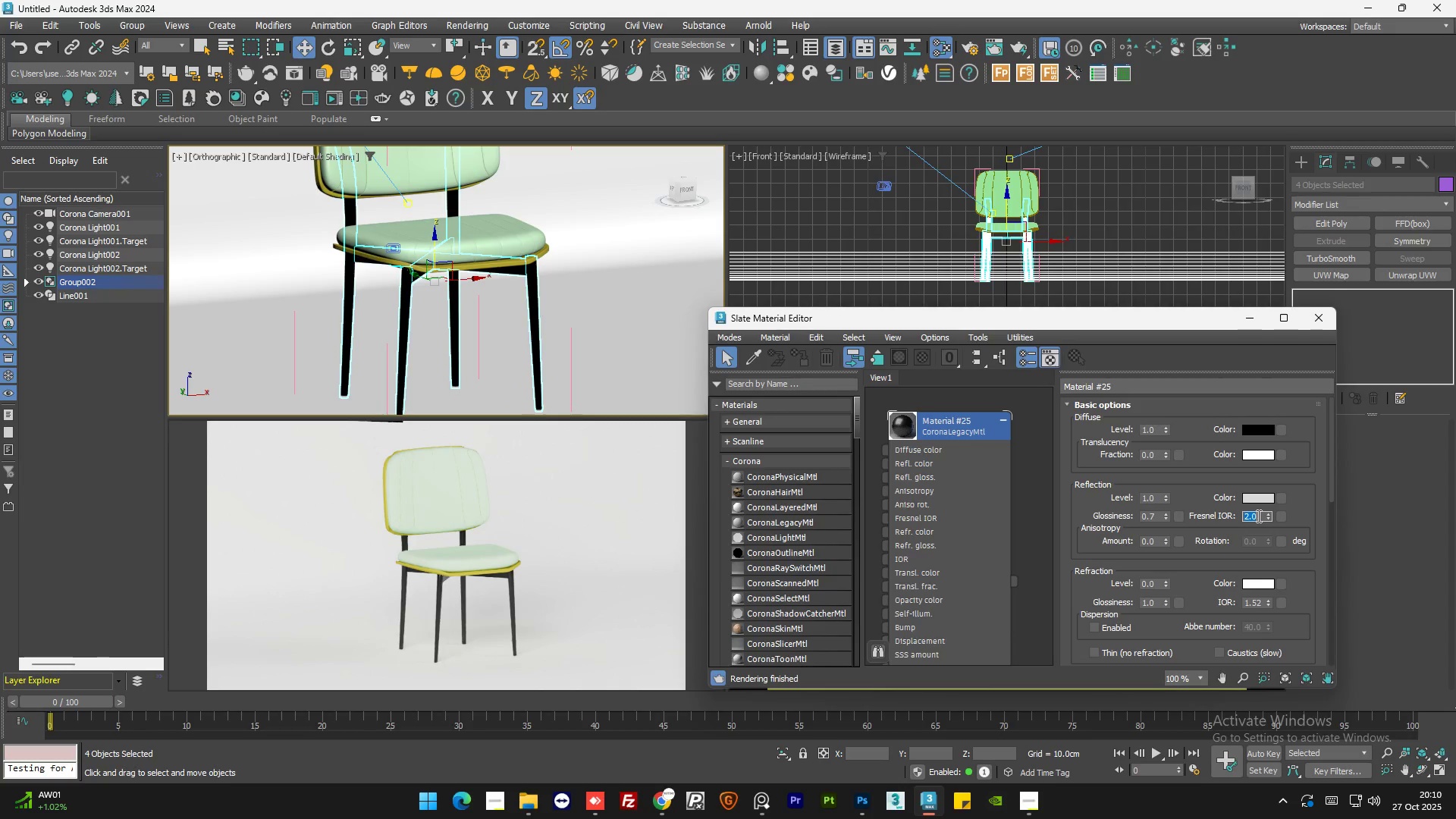 
key(Numpad1)
 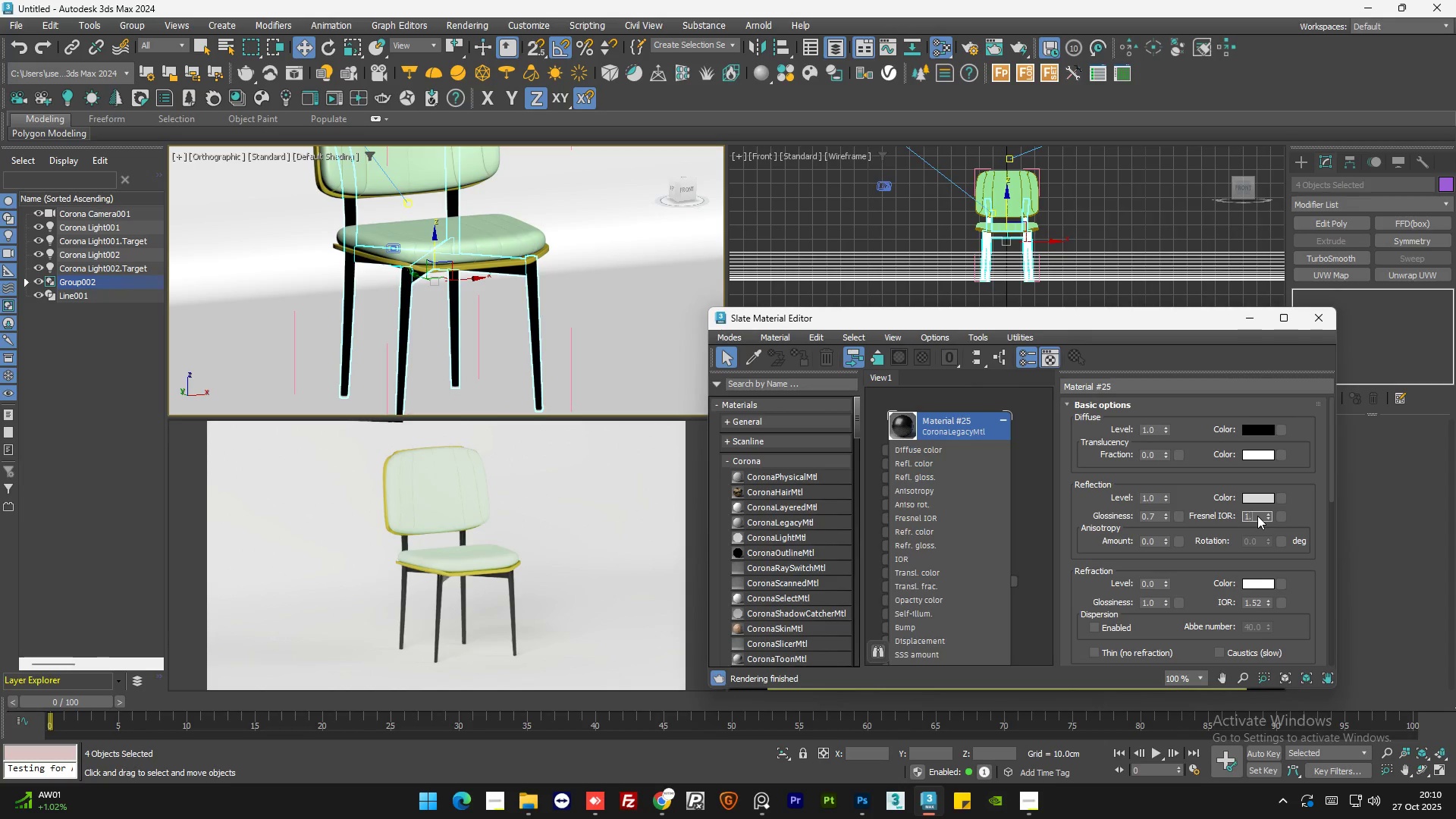 
key(NumpadDecimal)
 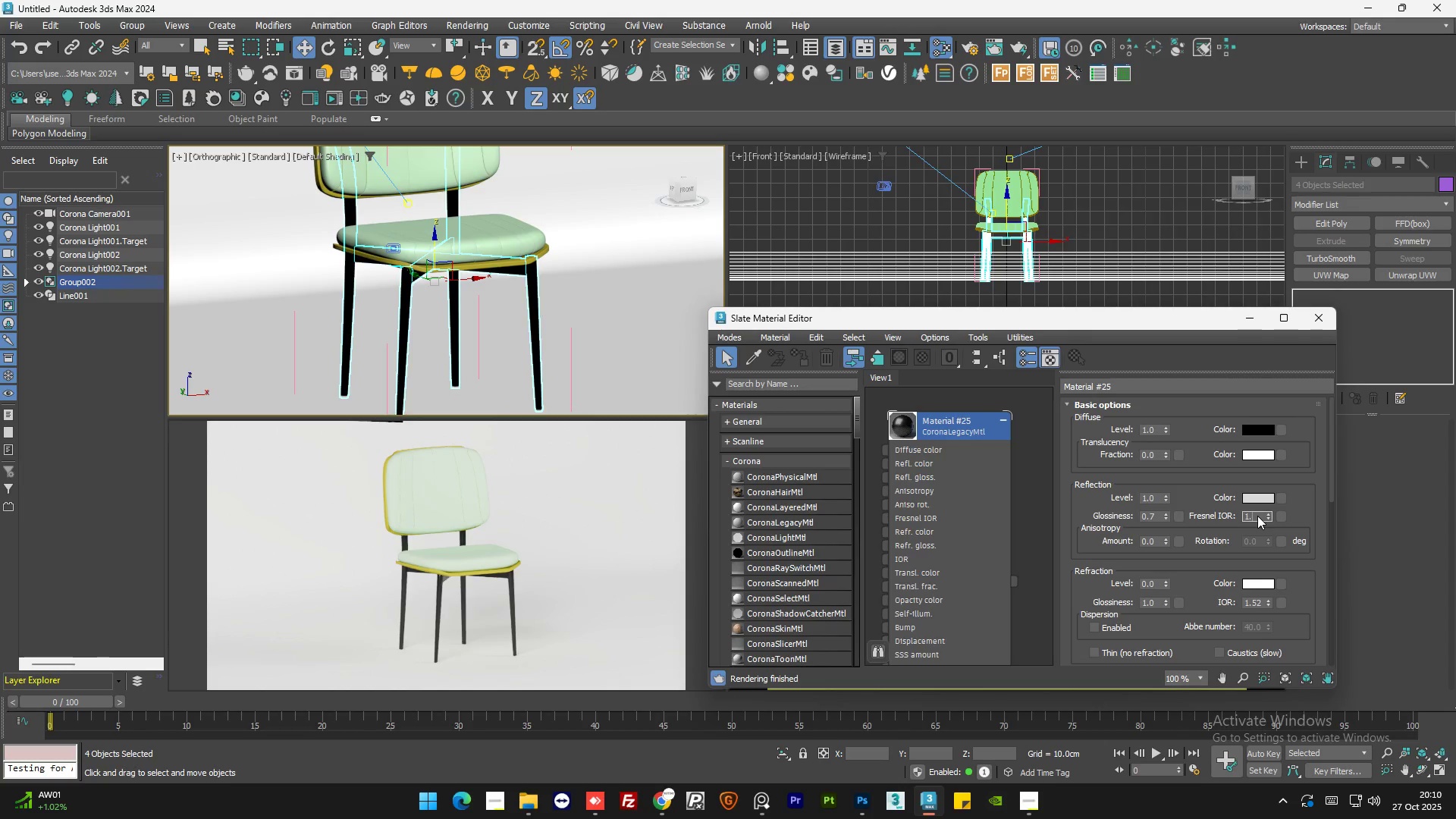 
key(Numpad9)
 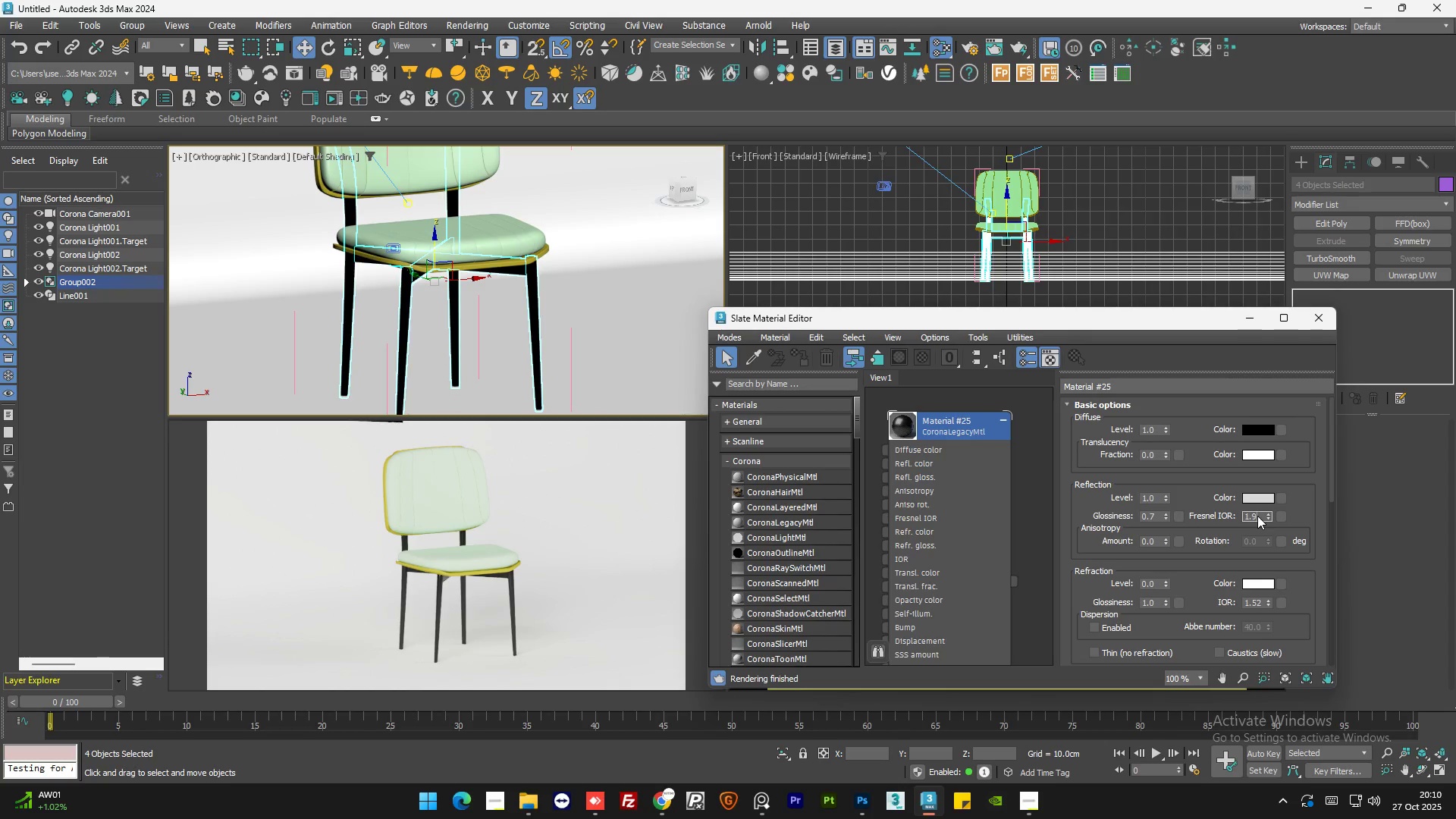 
key(NumpadEnter)
 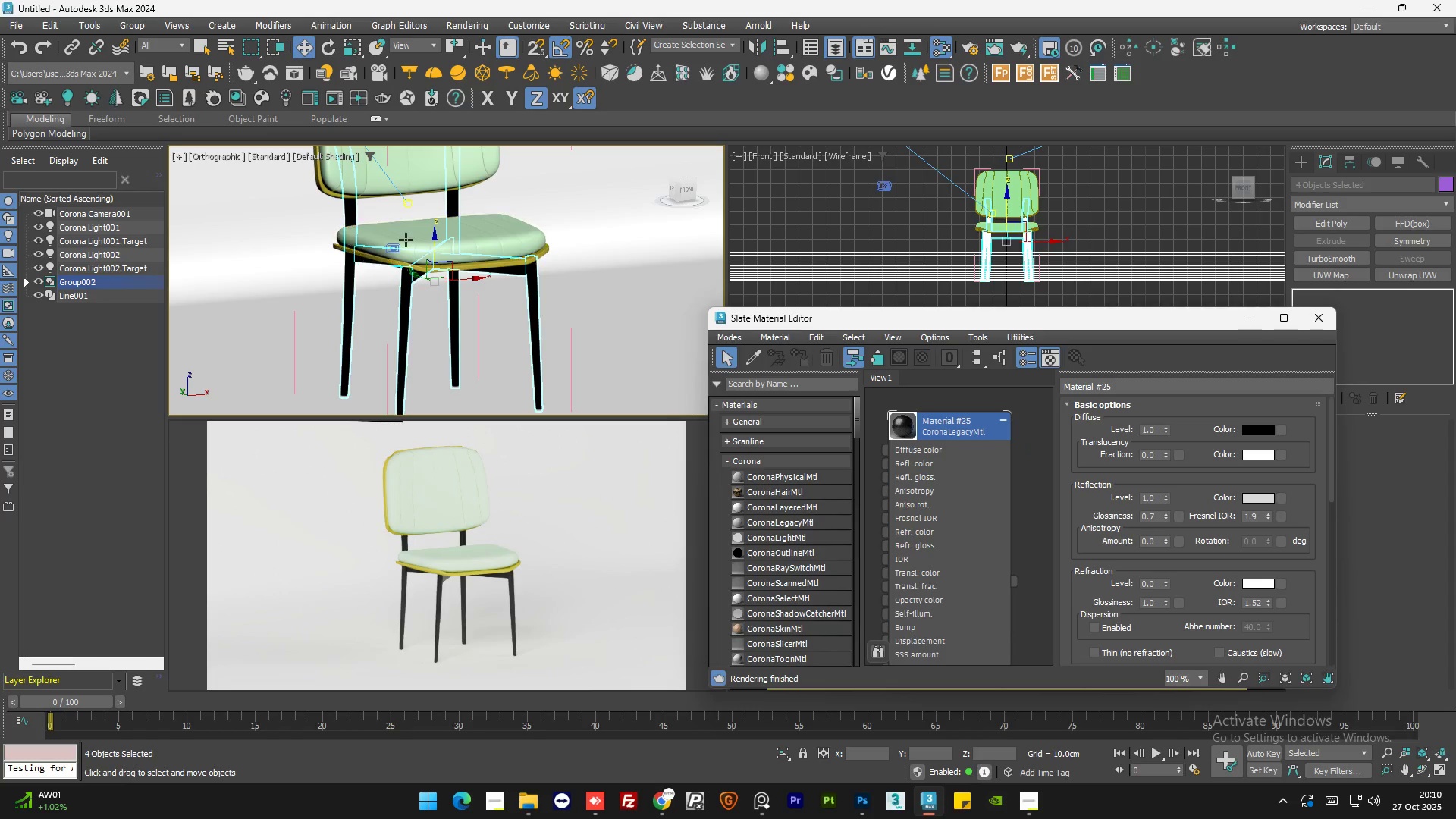 
scroll: coordinate [384, 243], scroll_direction: up, amount: 3.0
 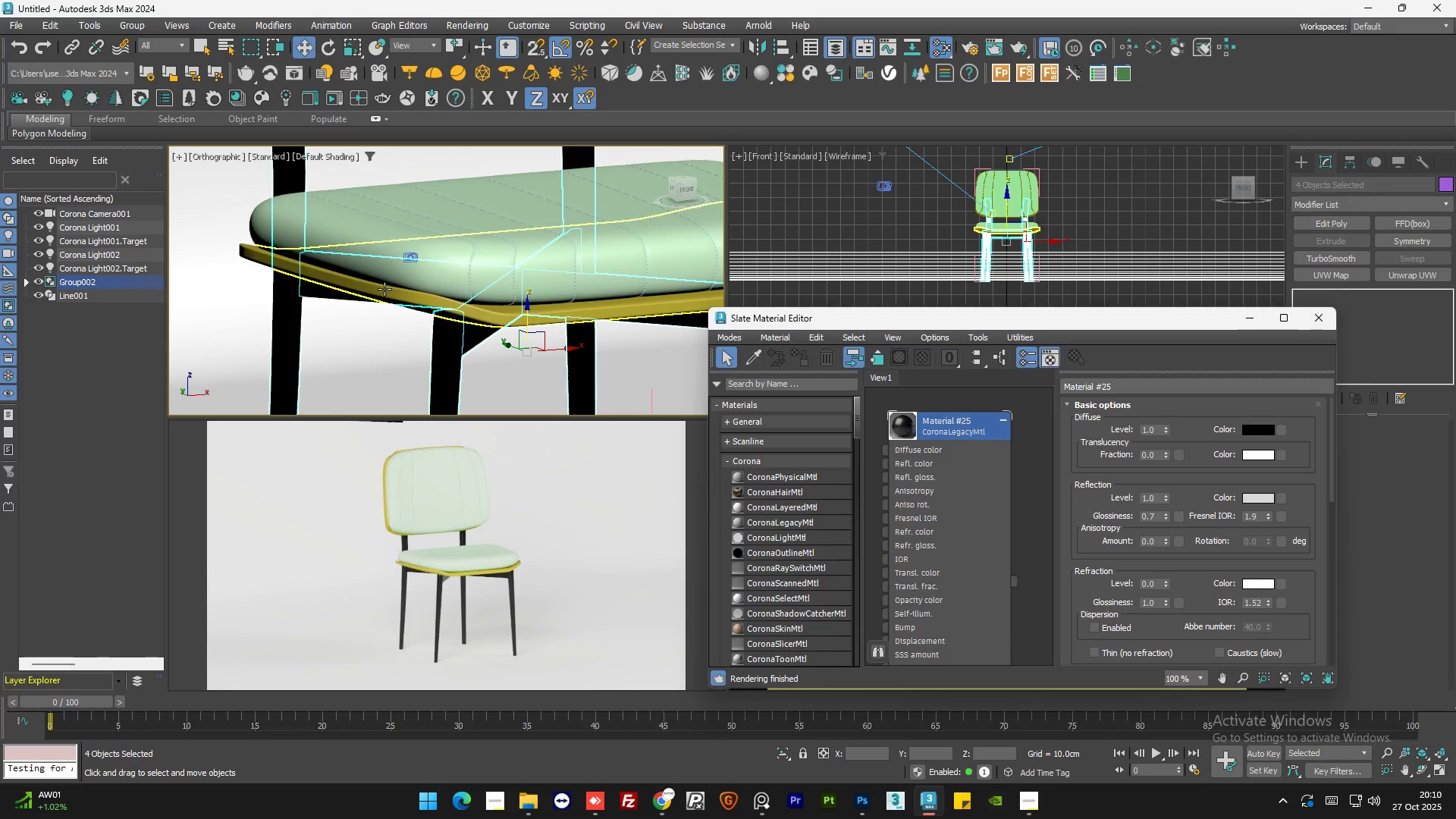 
left_click([384, 289])
 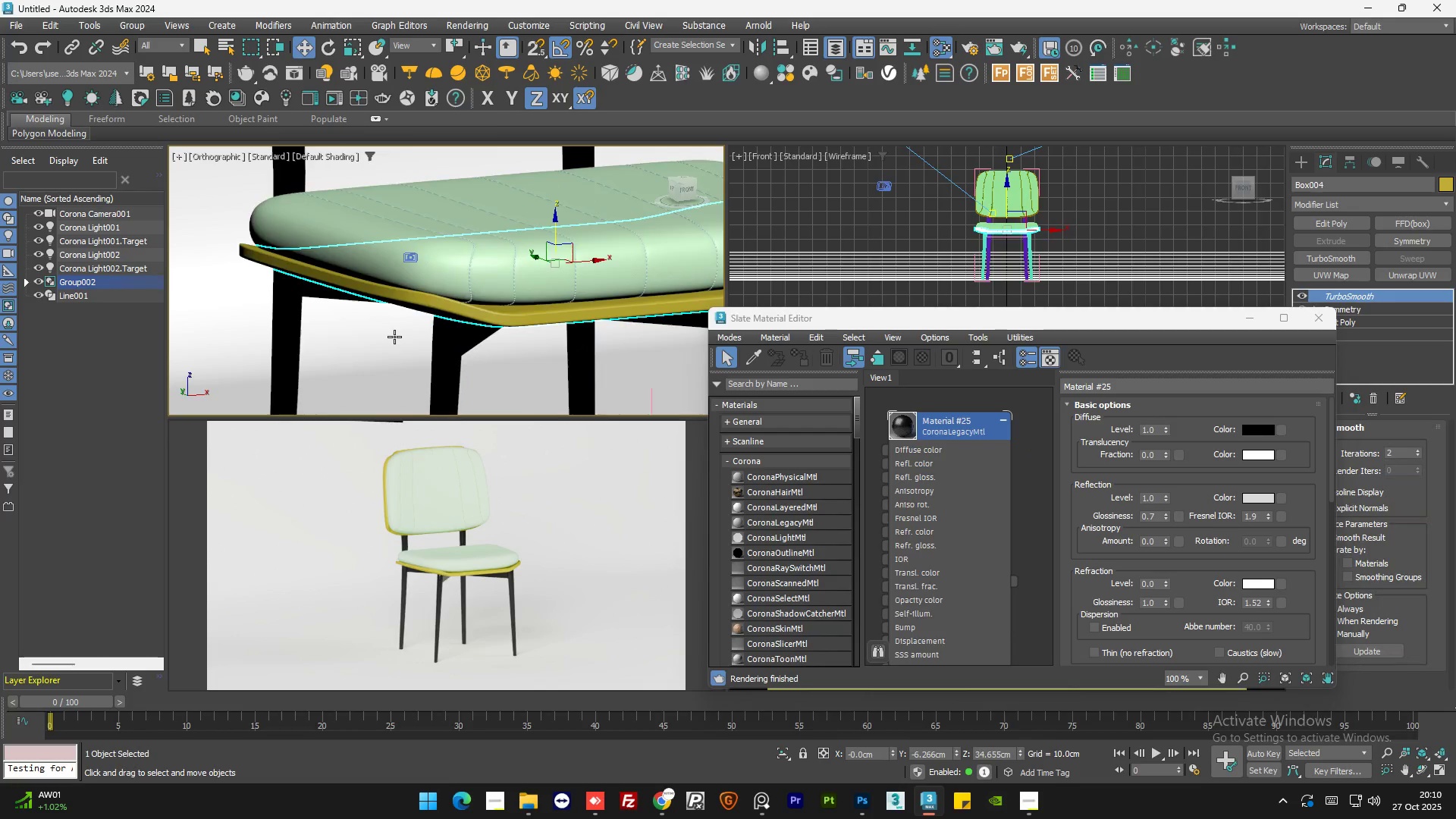 
scroll: coordinate [385, 309], scroll_direction: down, amount: 2.0
 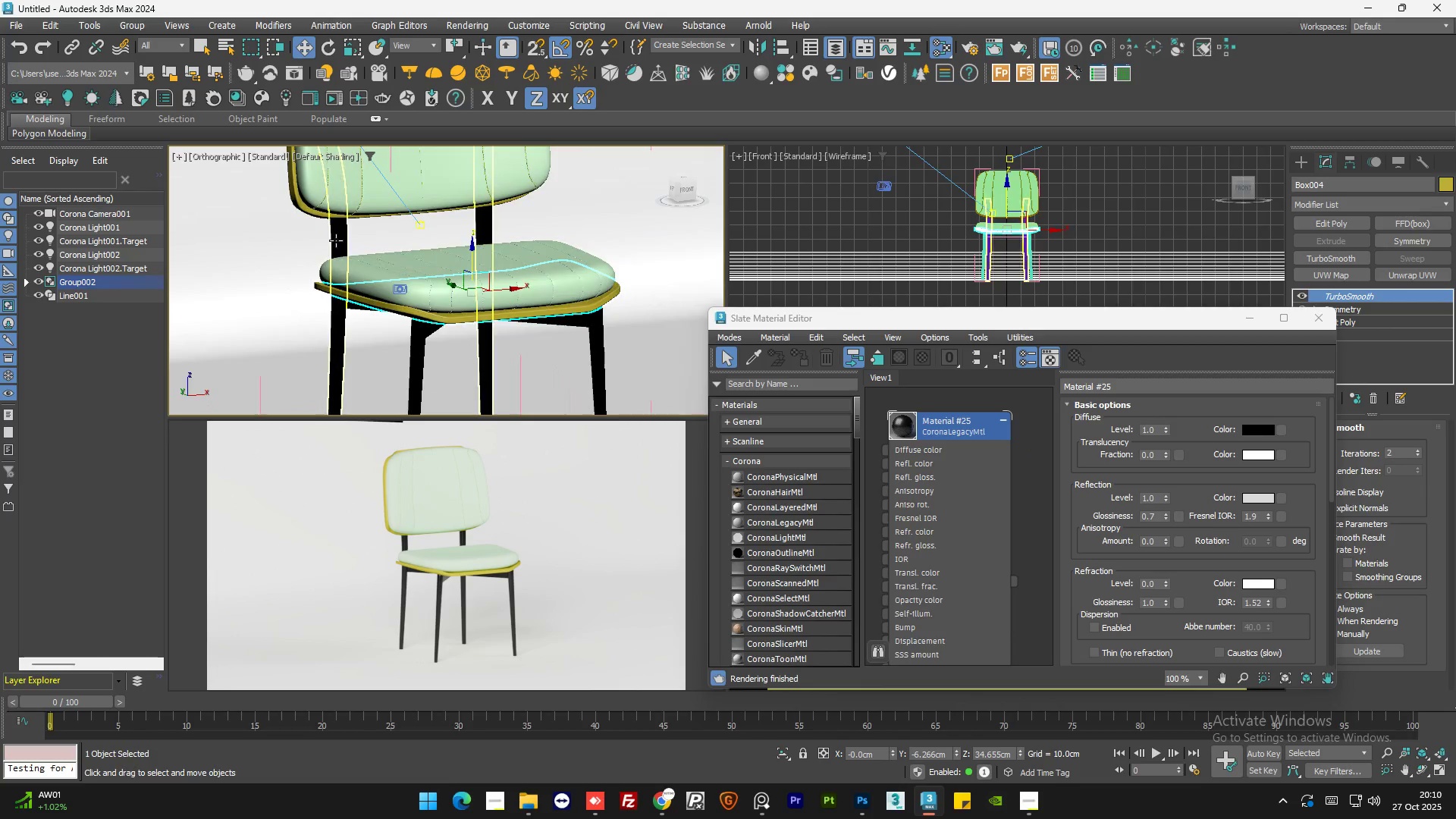 
hold_key(key=ControlLeft, duration=1.01)
left_click([307, 209])
 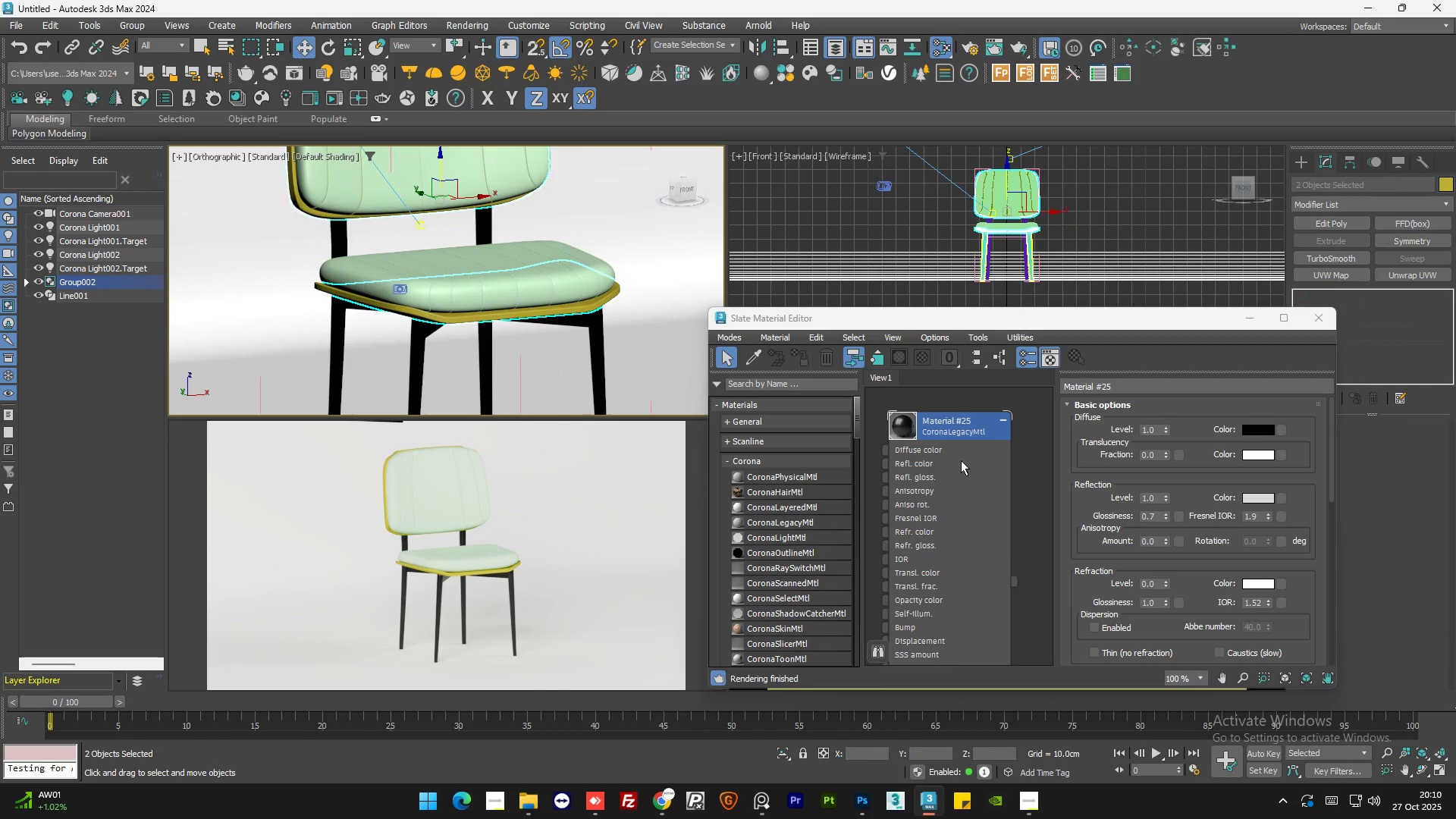 
scroll: coordinate [972, 439], scroll_direction: down, amount: 5.0
 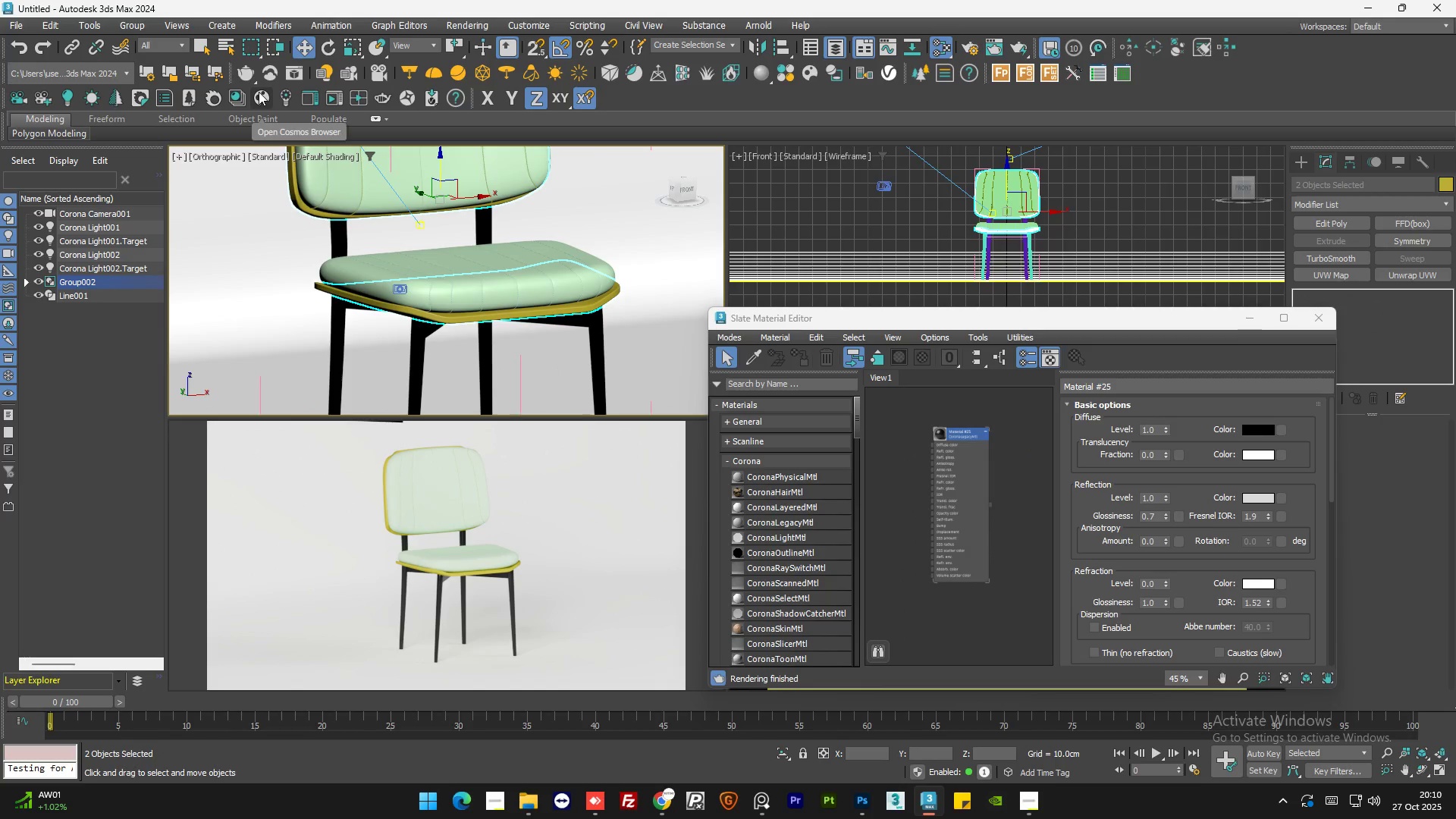 
left_click([259, 92])
 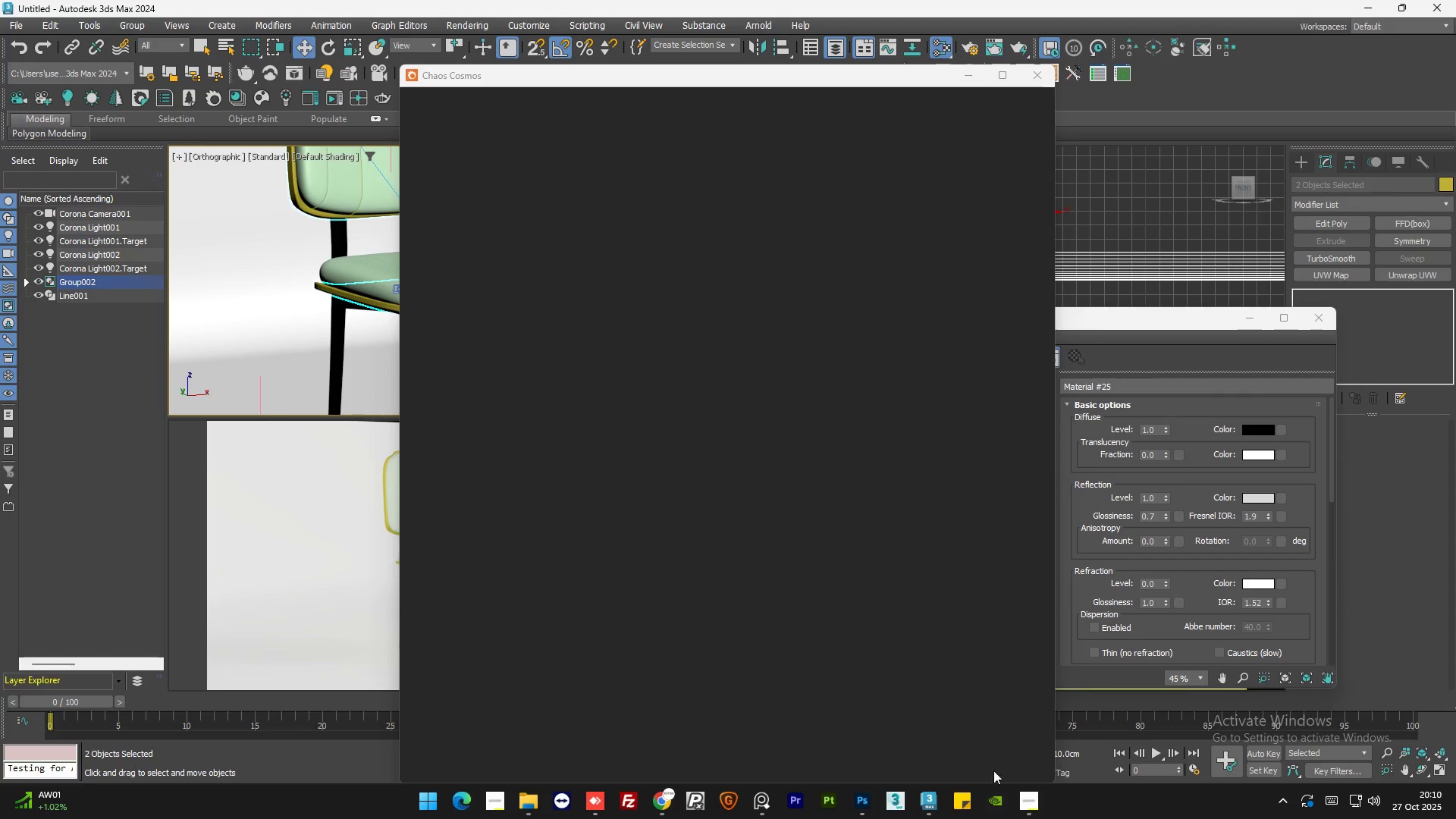 
left_click([1024, 795])